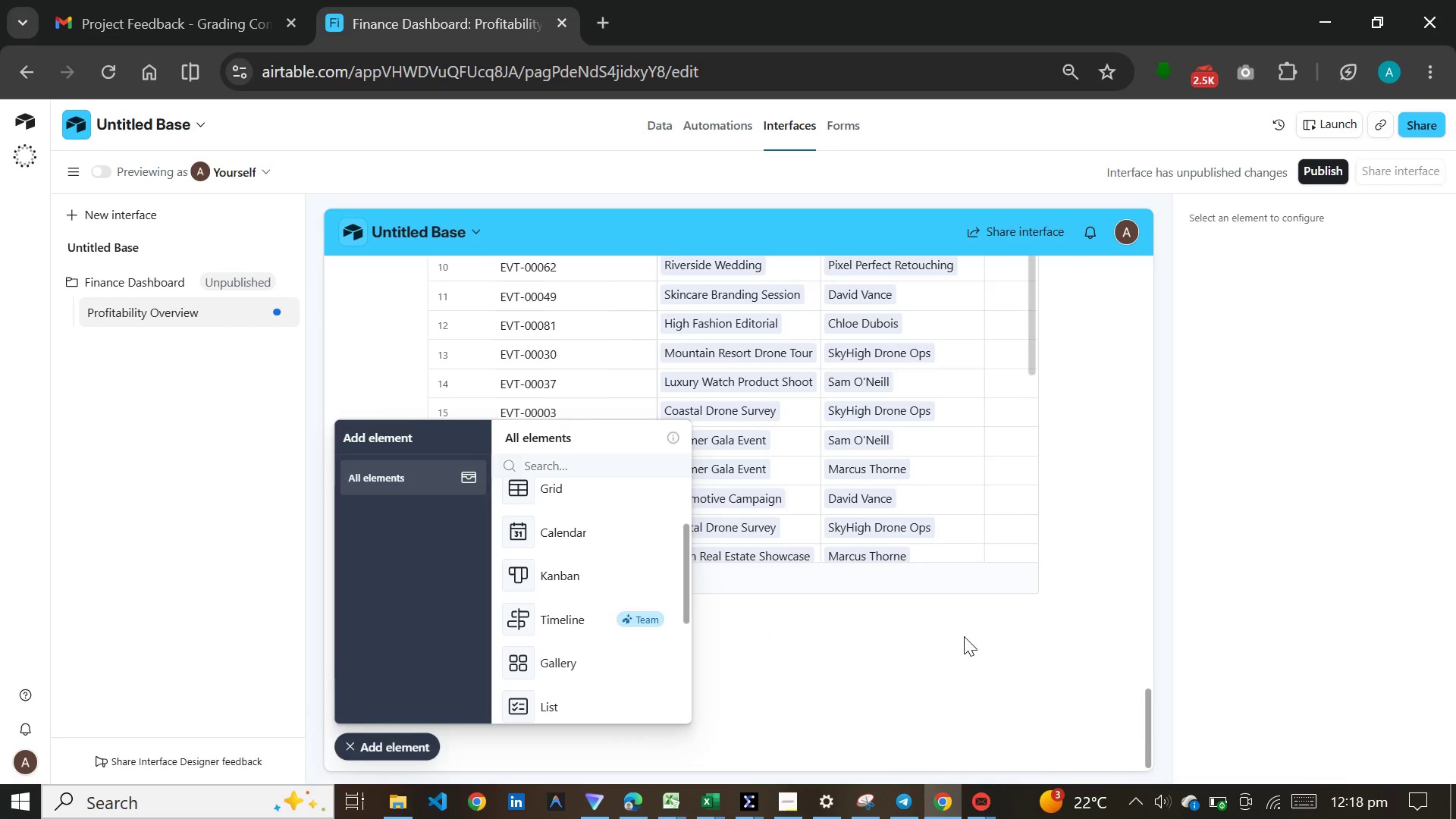 
wait(8.4)
 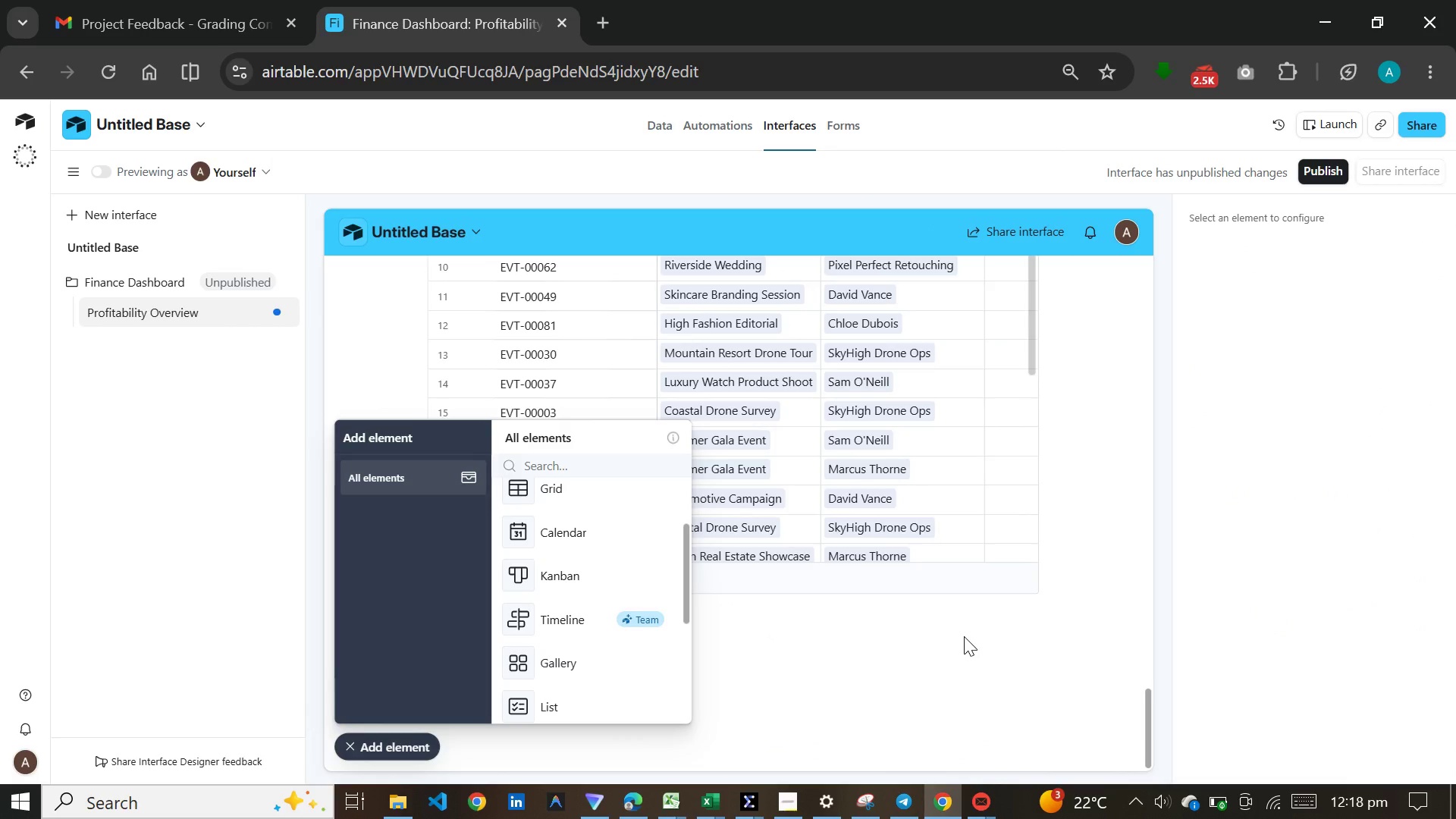 
scroll: coordinate [805, 567], scroll_direction: up, amount: 14.0
 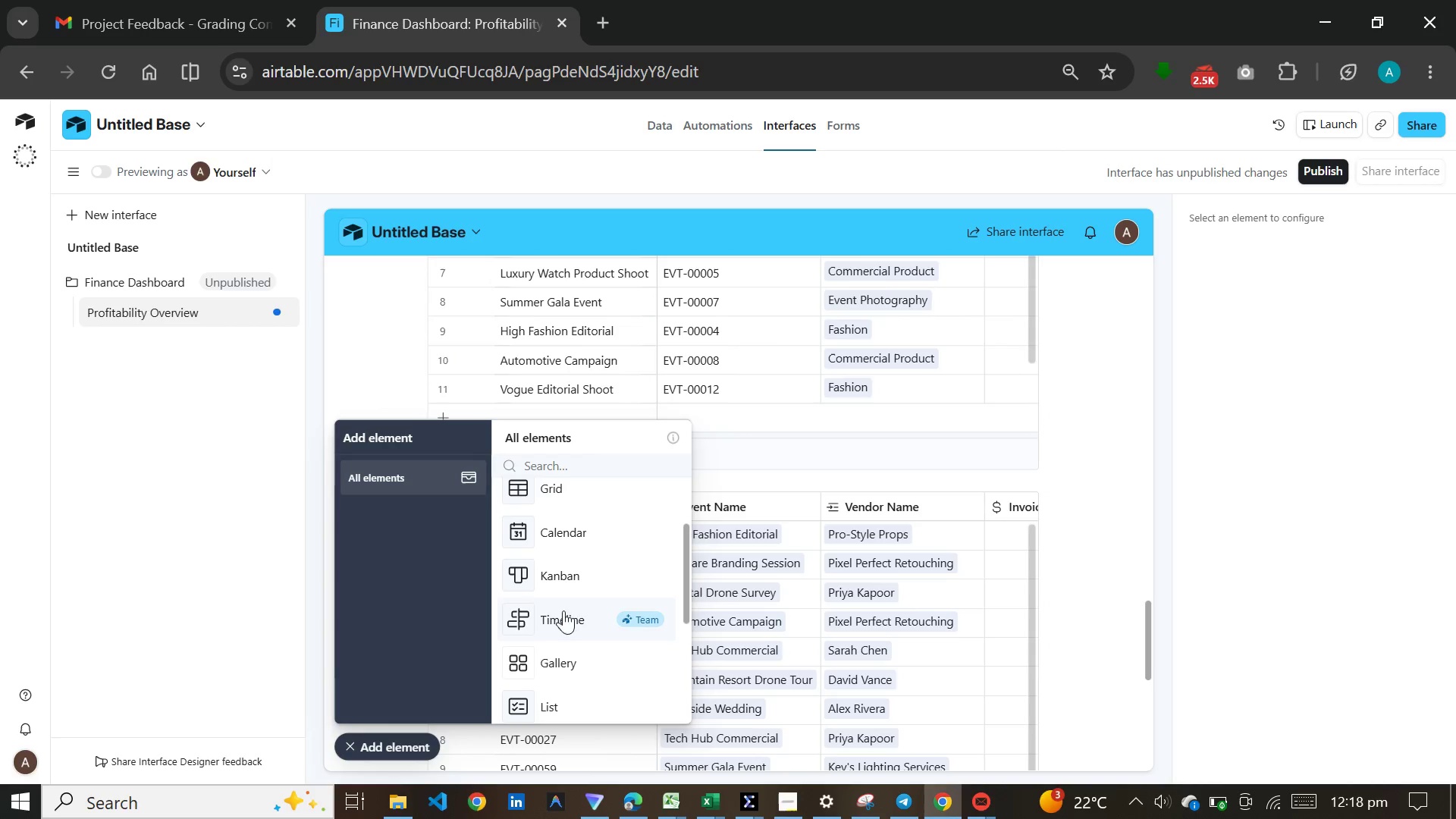 
scroll: coordinate [565, 655], scroll_direction: down, amount: 8.0
 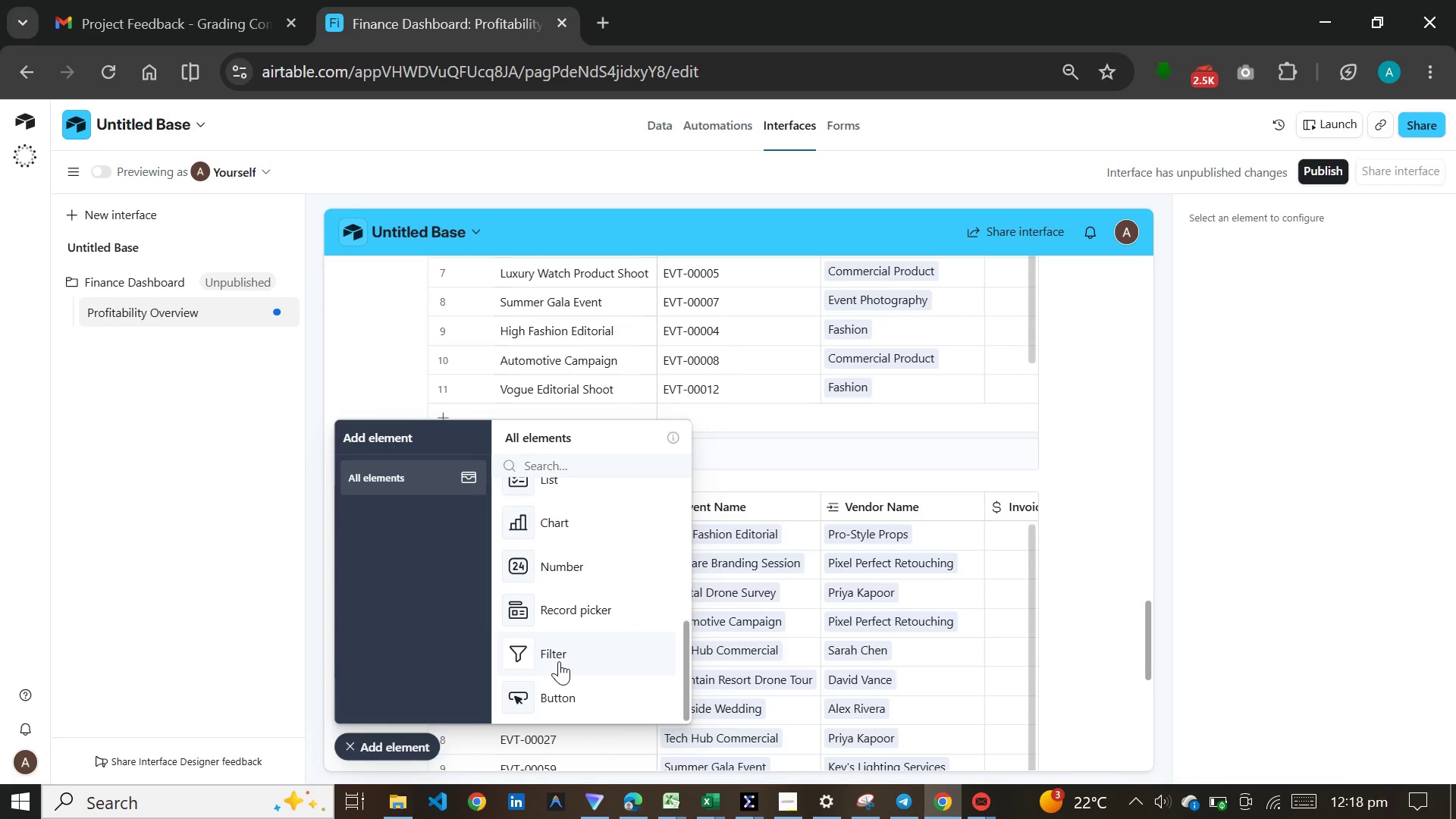 
left_click([559, 661])
 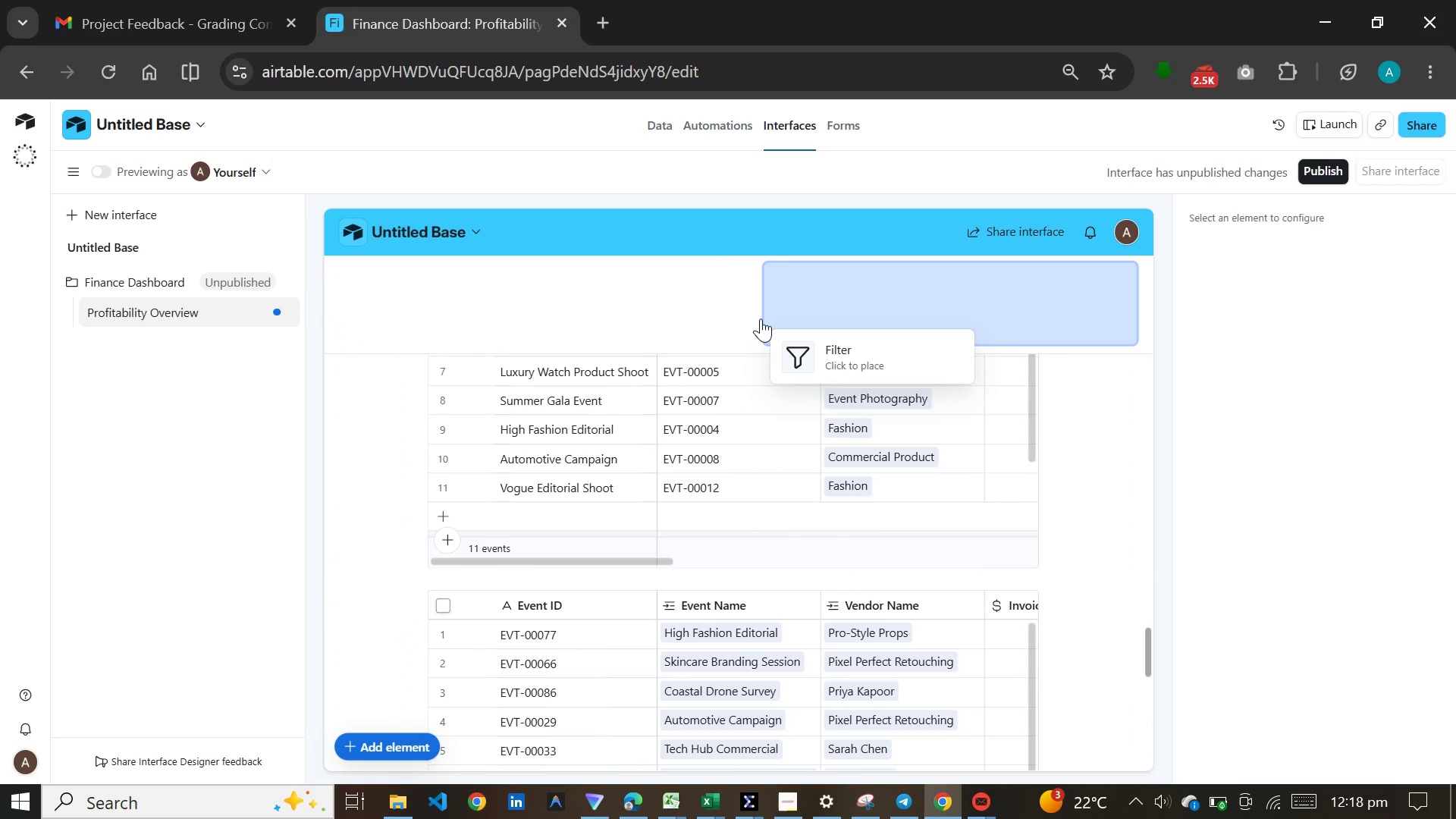 
wait(5.75)
 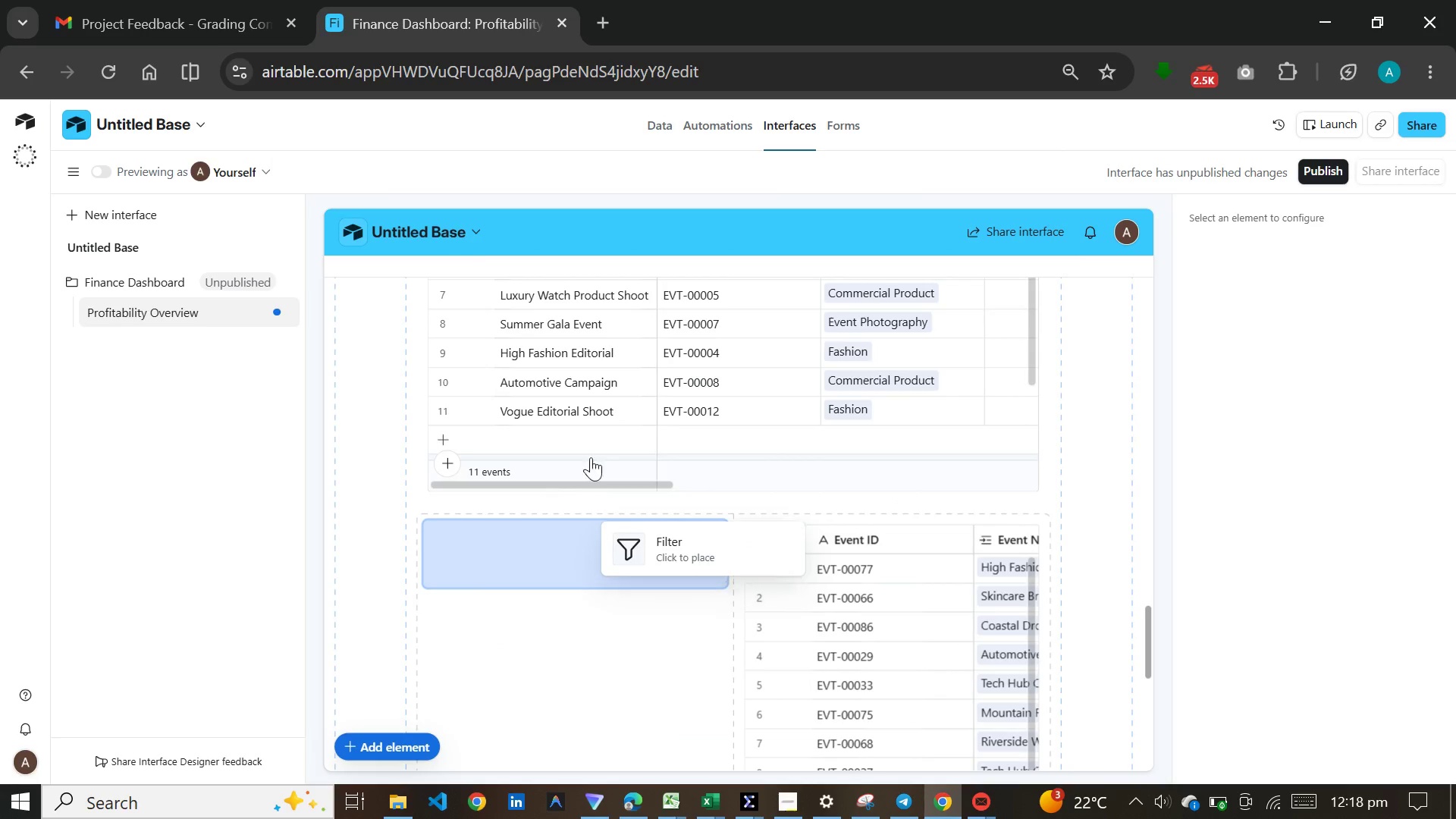 
scroll: coordinate [727, 421], scroll_direction: up, amount: 10.0
 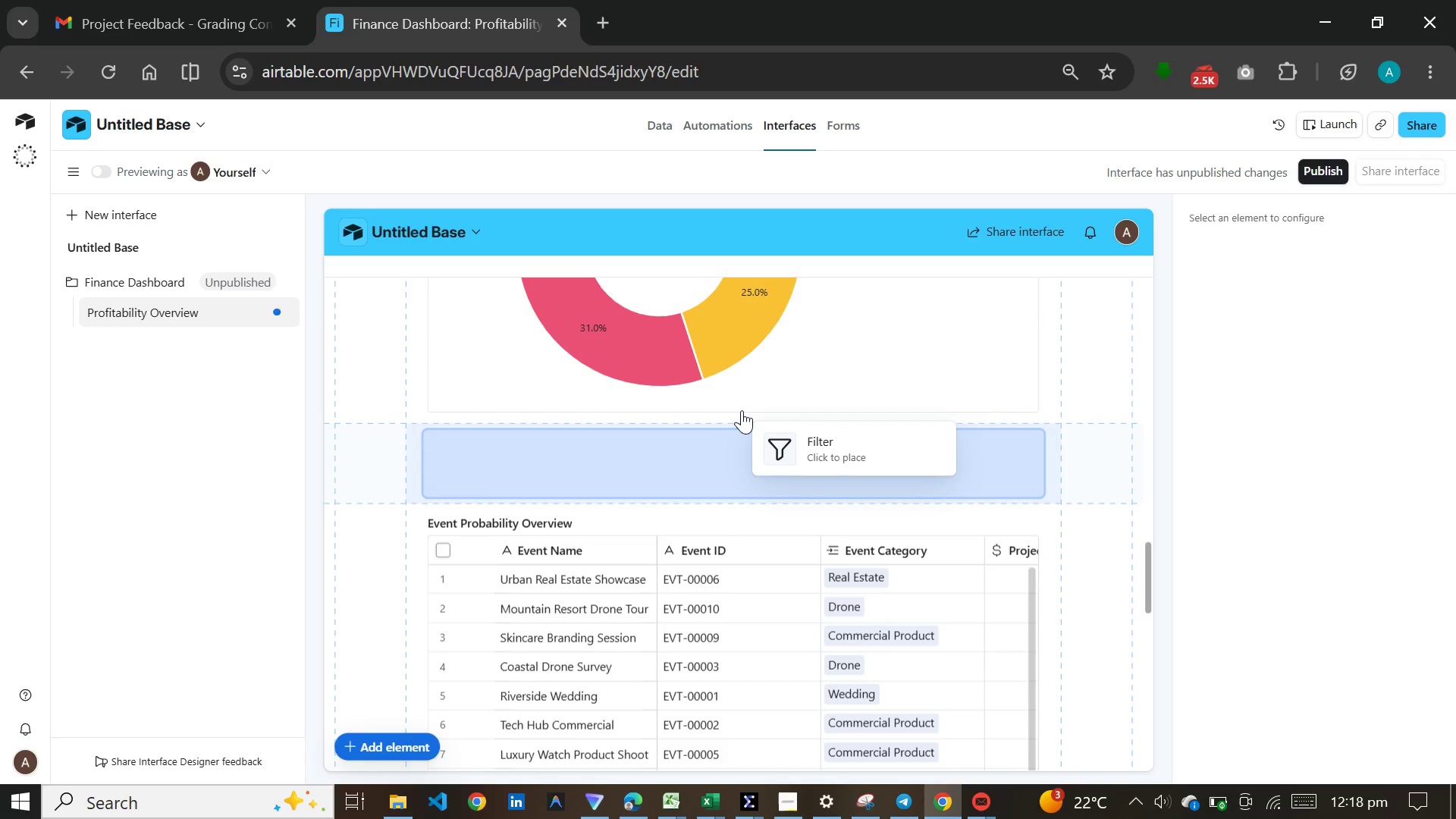 
left_click([742, 410])
 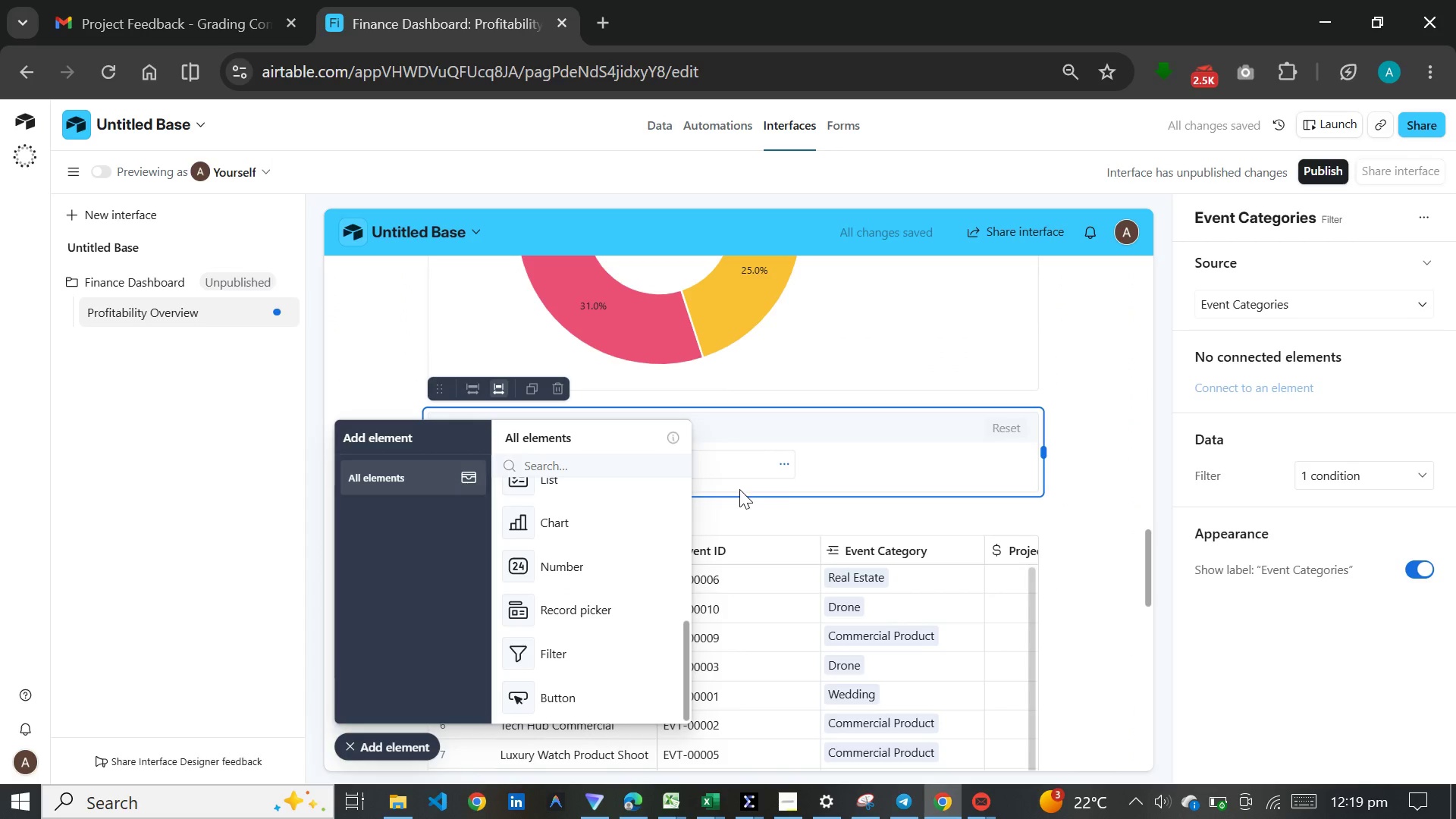 
wait(5.61)
 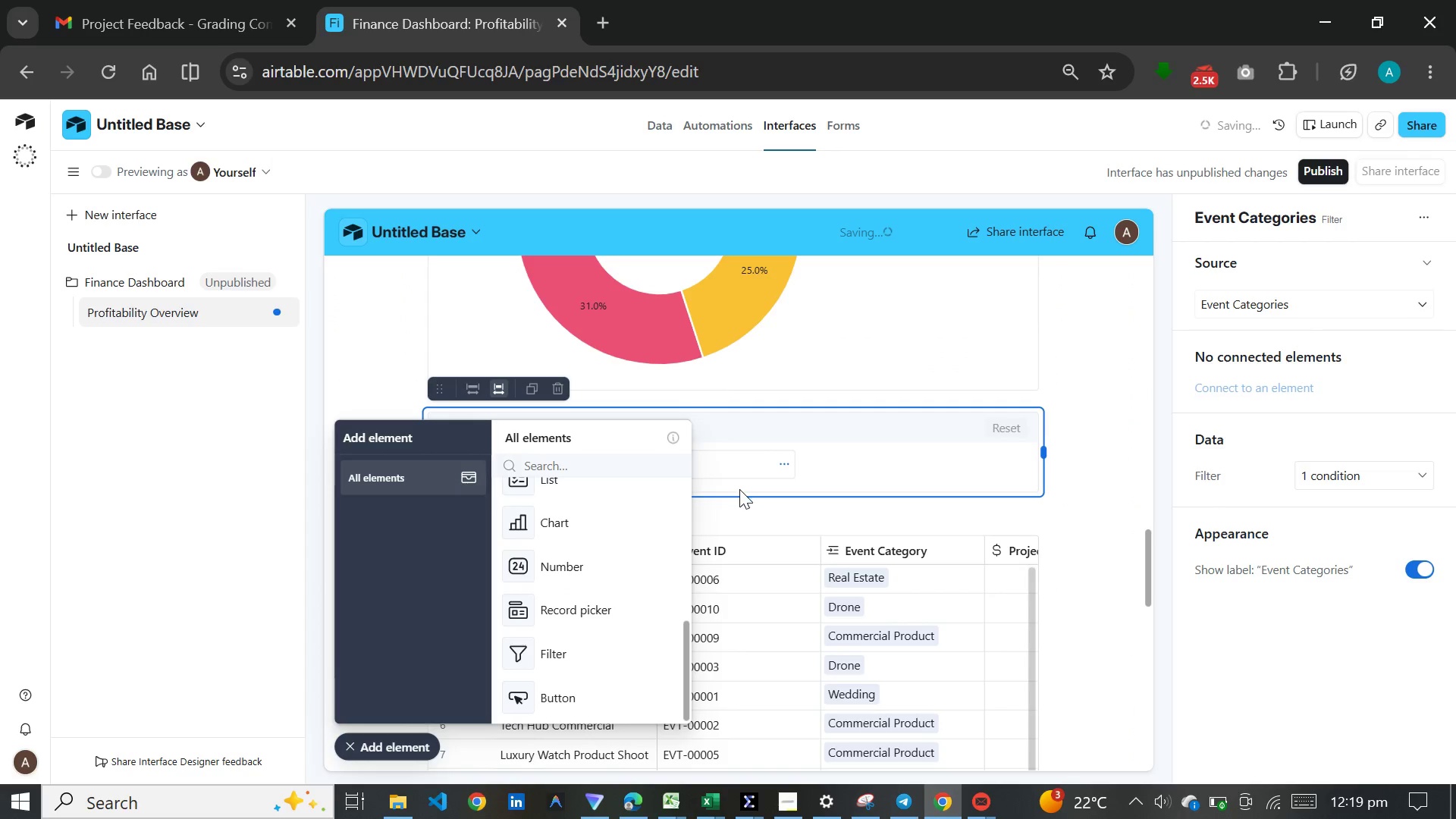 
left_click([1276, 310])
 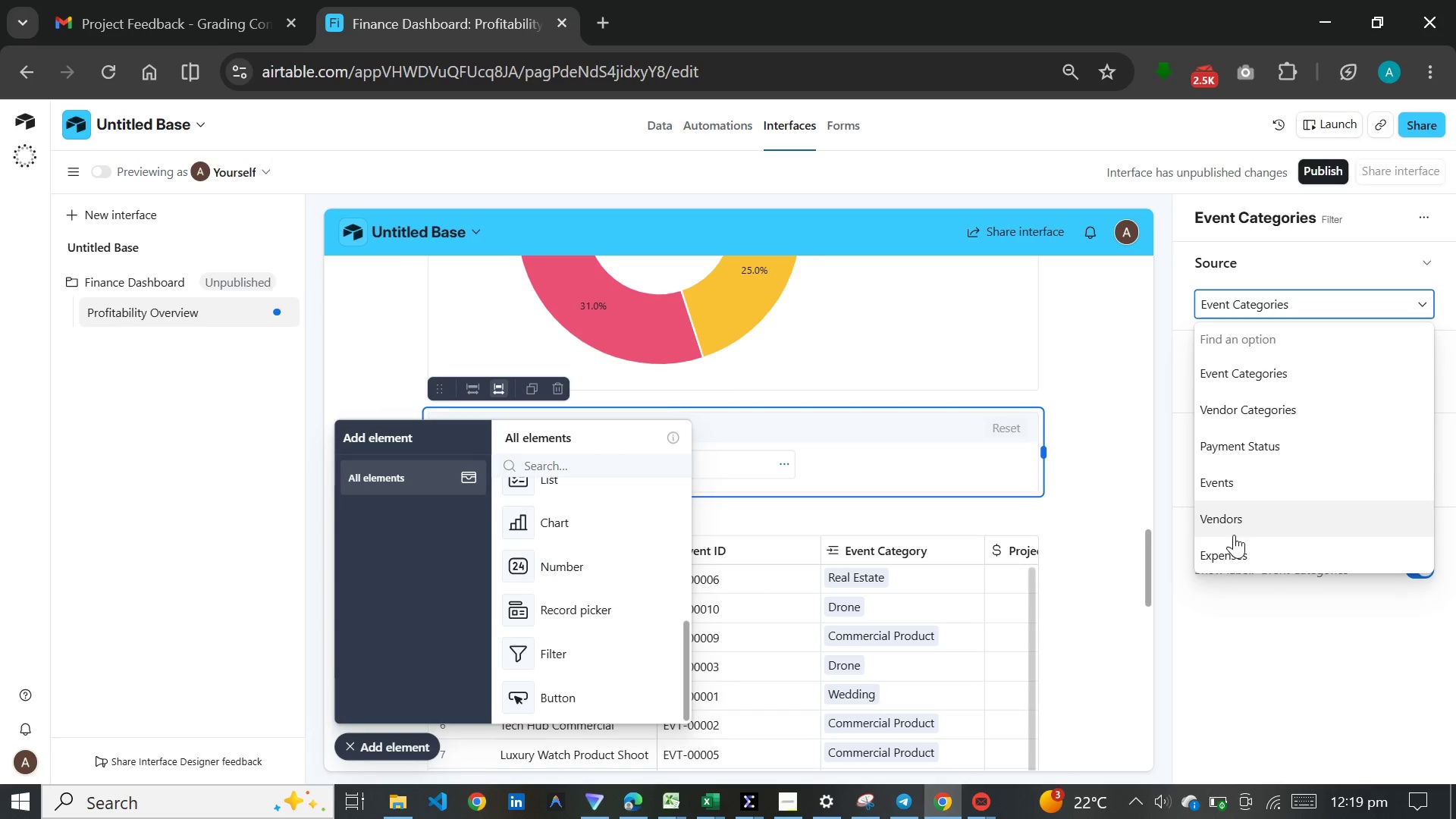 
left_click([1232, 546])
 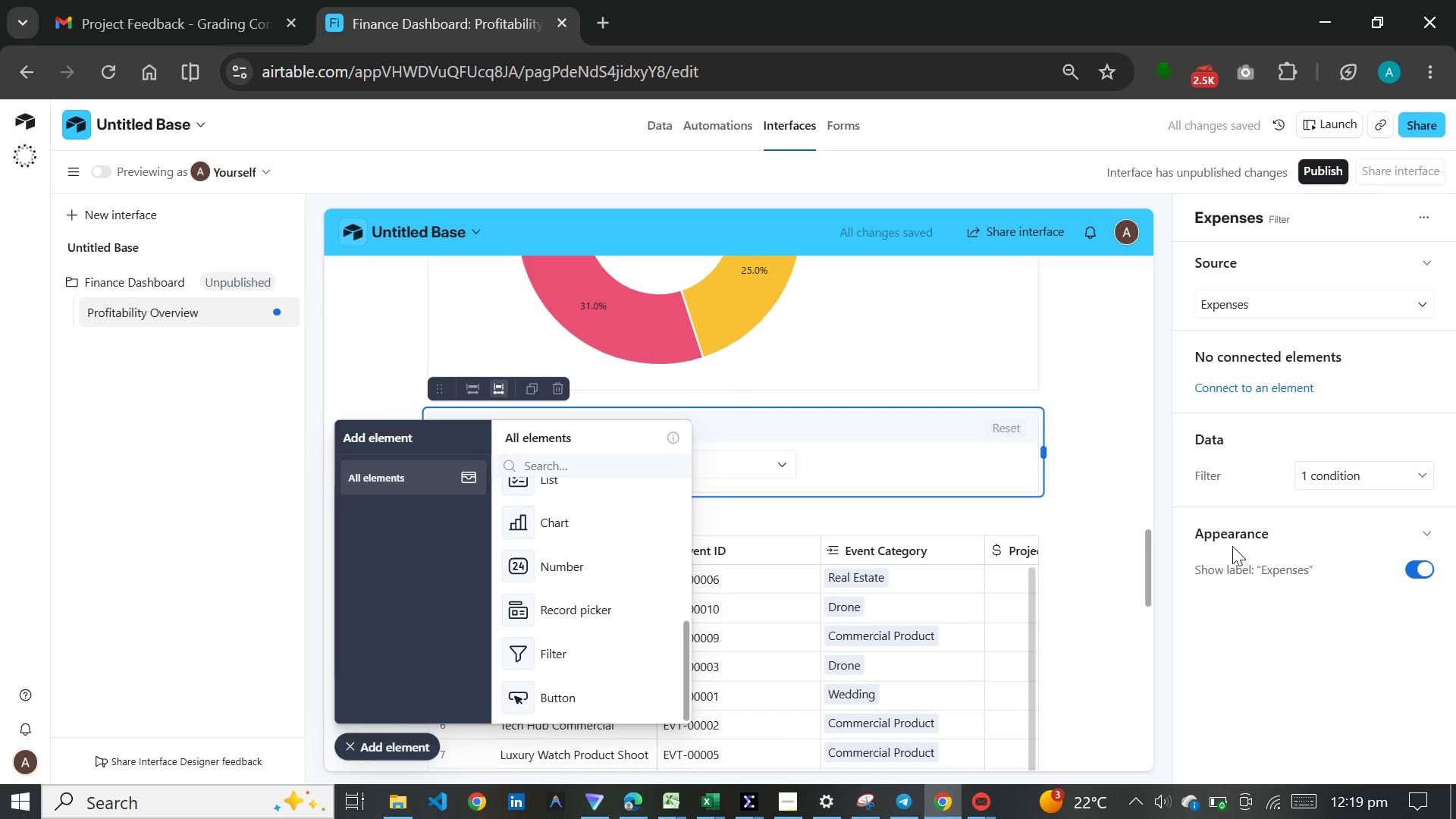 
wait(8.38)
 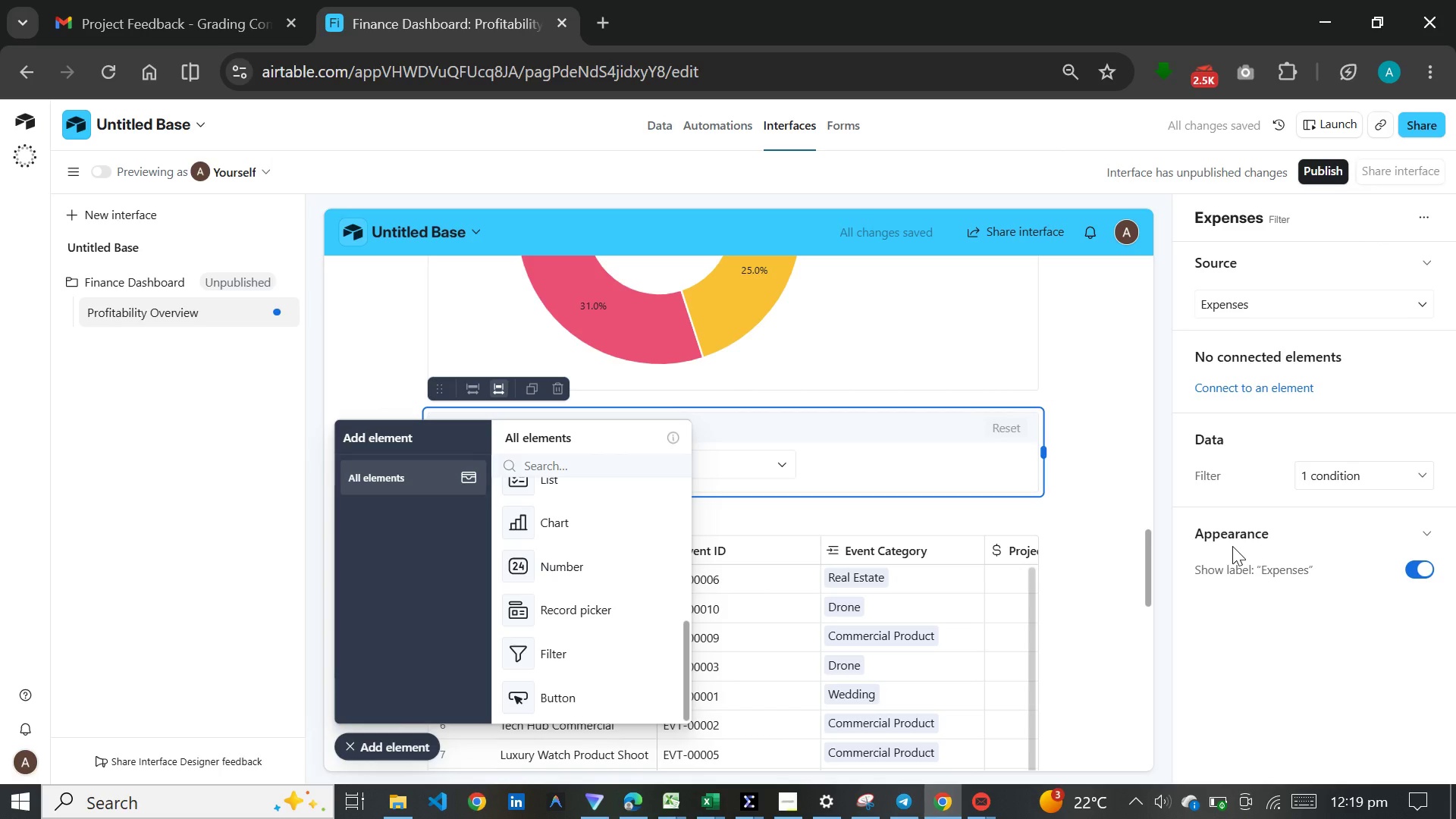 
left_click([1269, 377])
 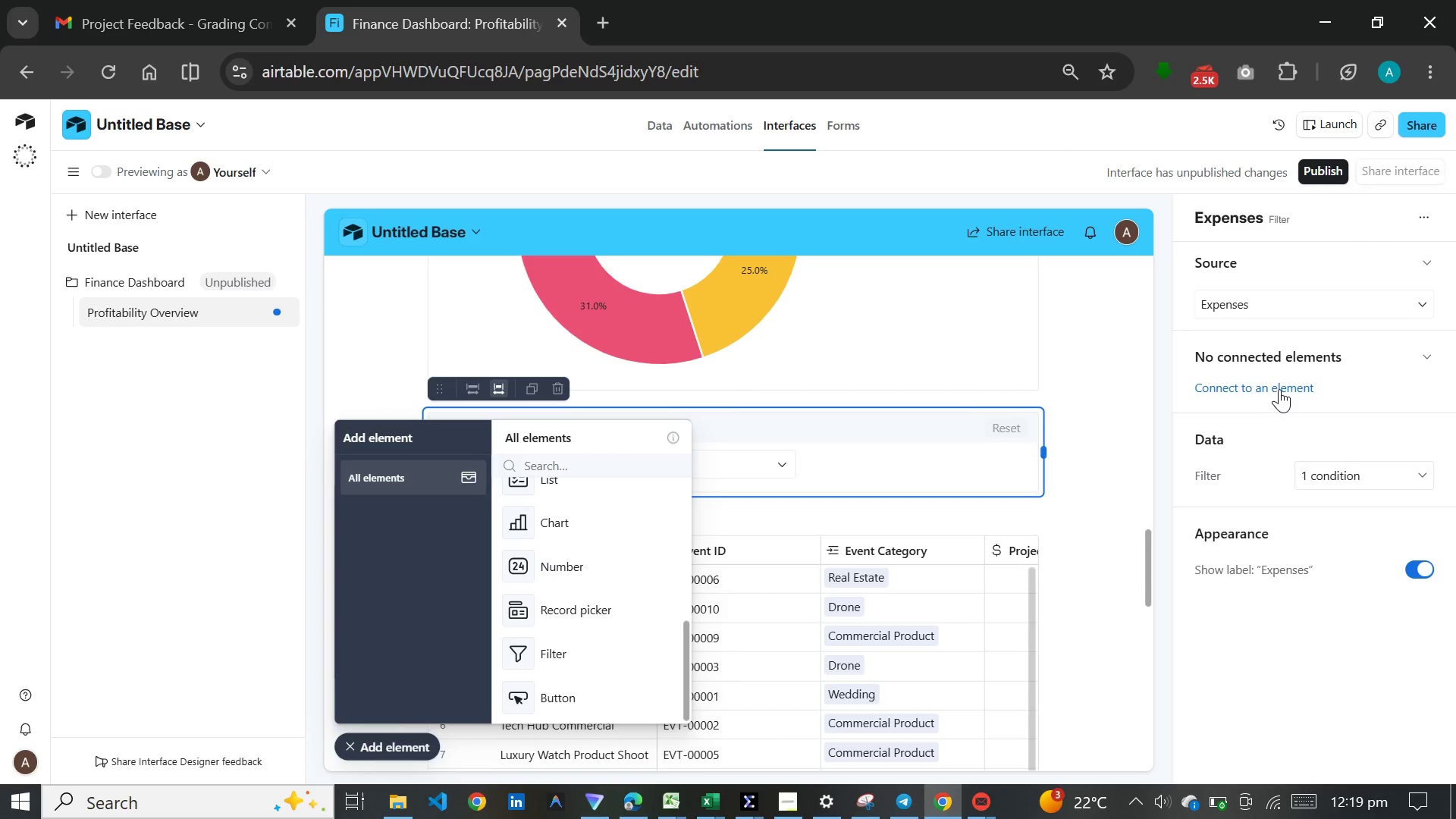 
left_click([1279, 389])
 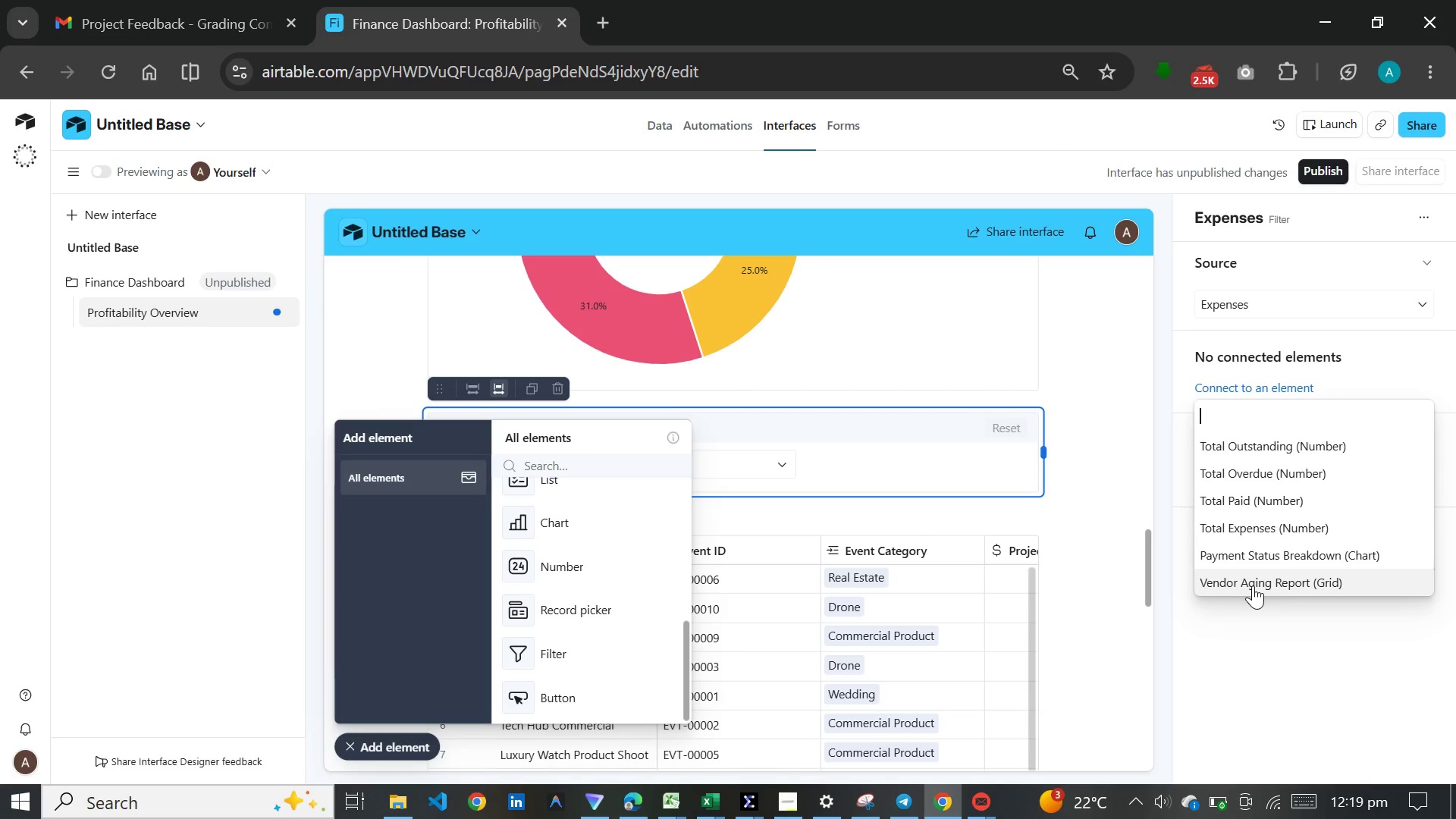 
left_click([1253, 585])
 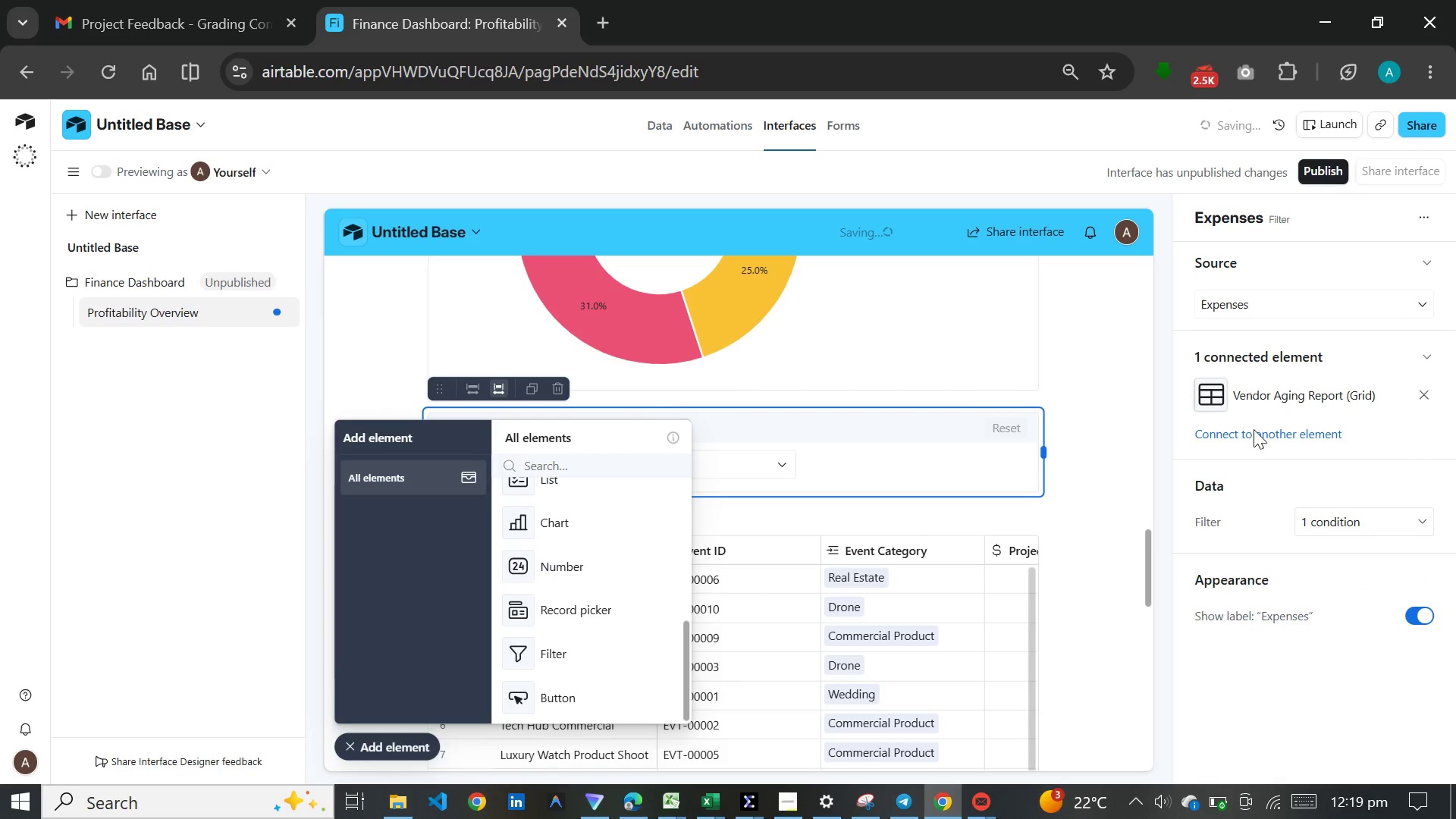 
left_click([1254, 429])
 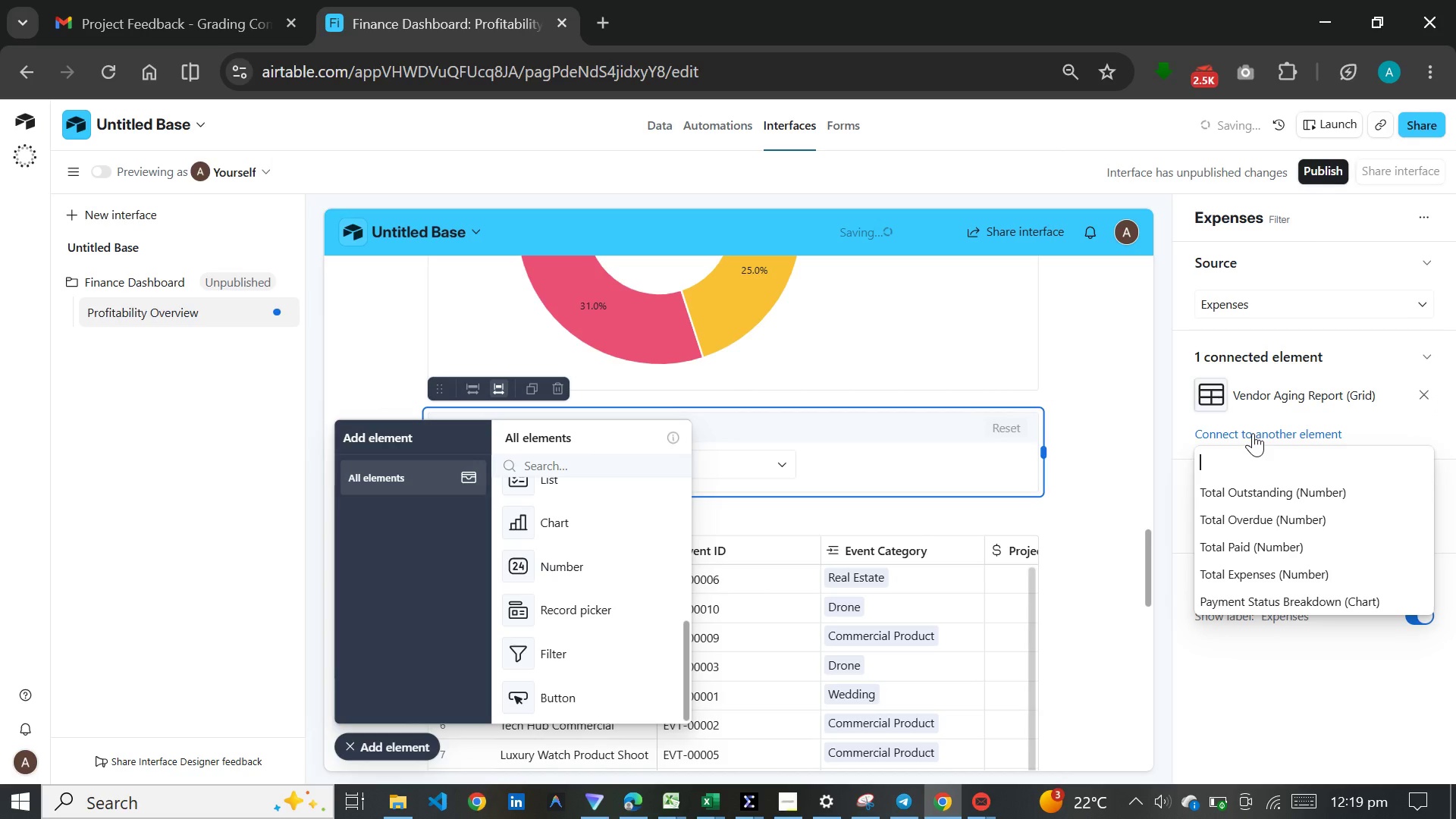 
left_click([1253, 433])
 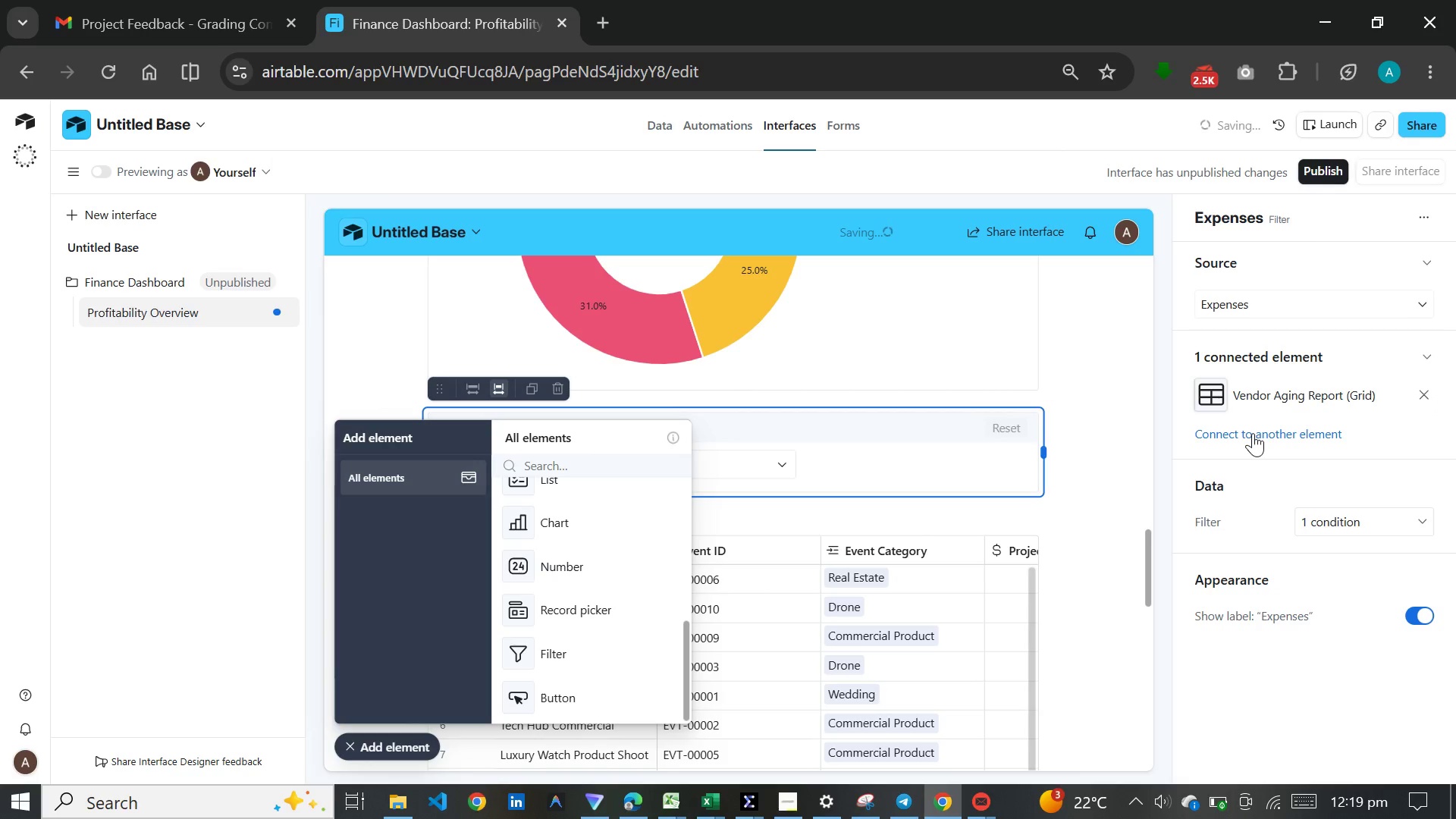 
left_click([1253, 433])
 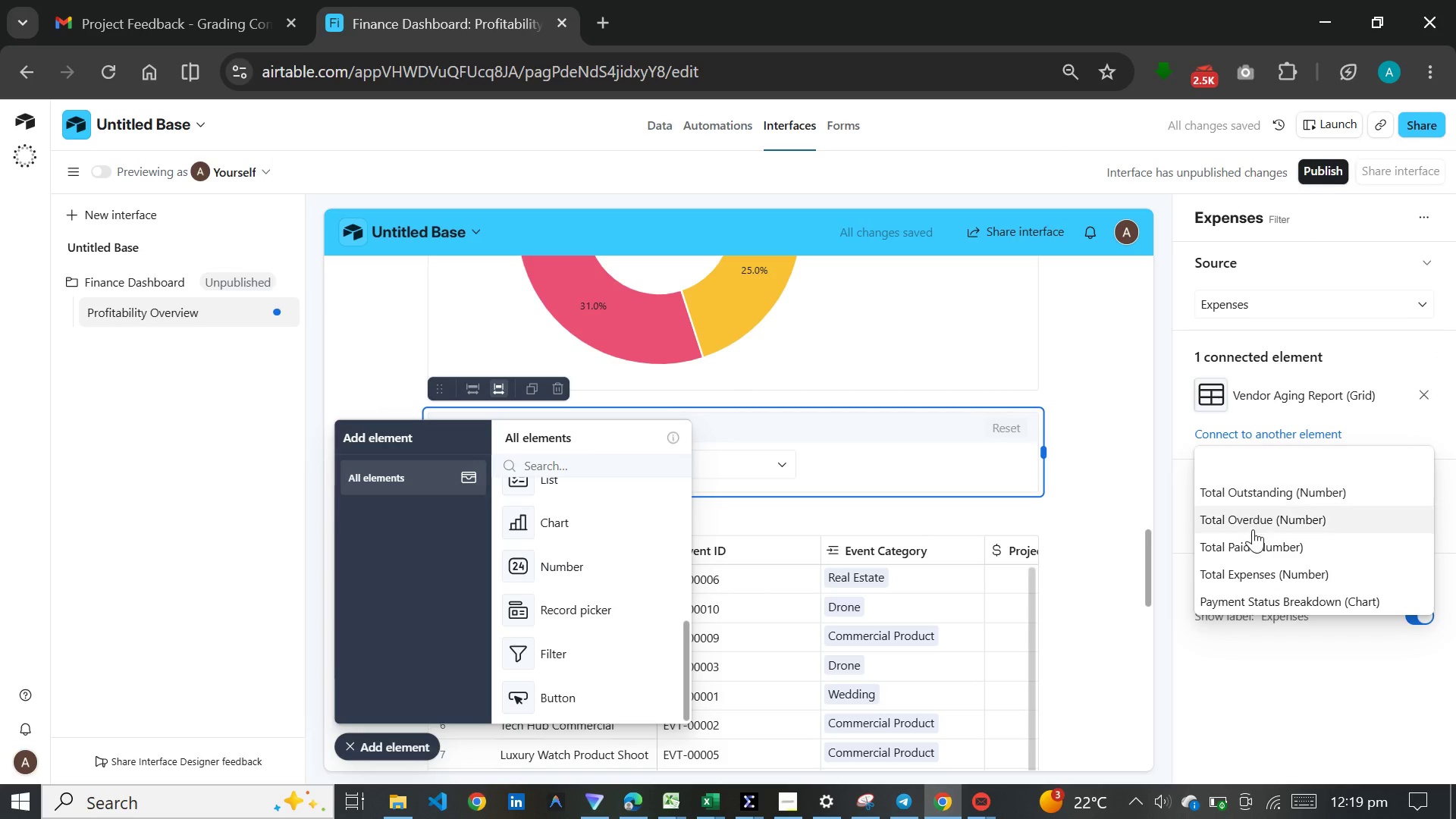 
scroll: coordinate [1253, 533], scroll_direction: down, amount: 4.0
 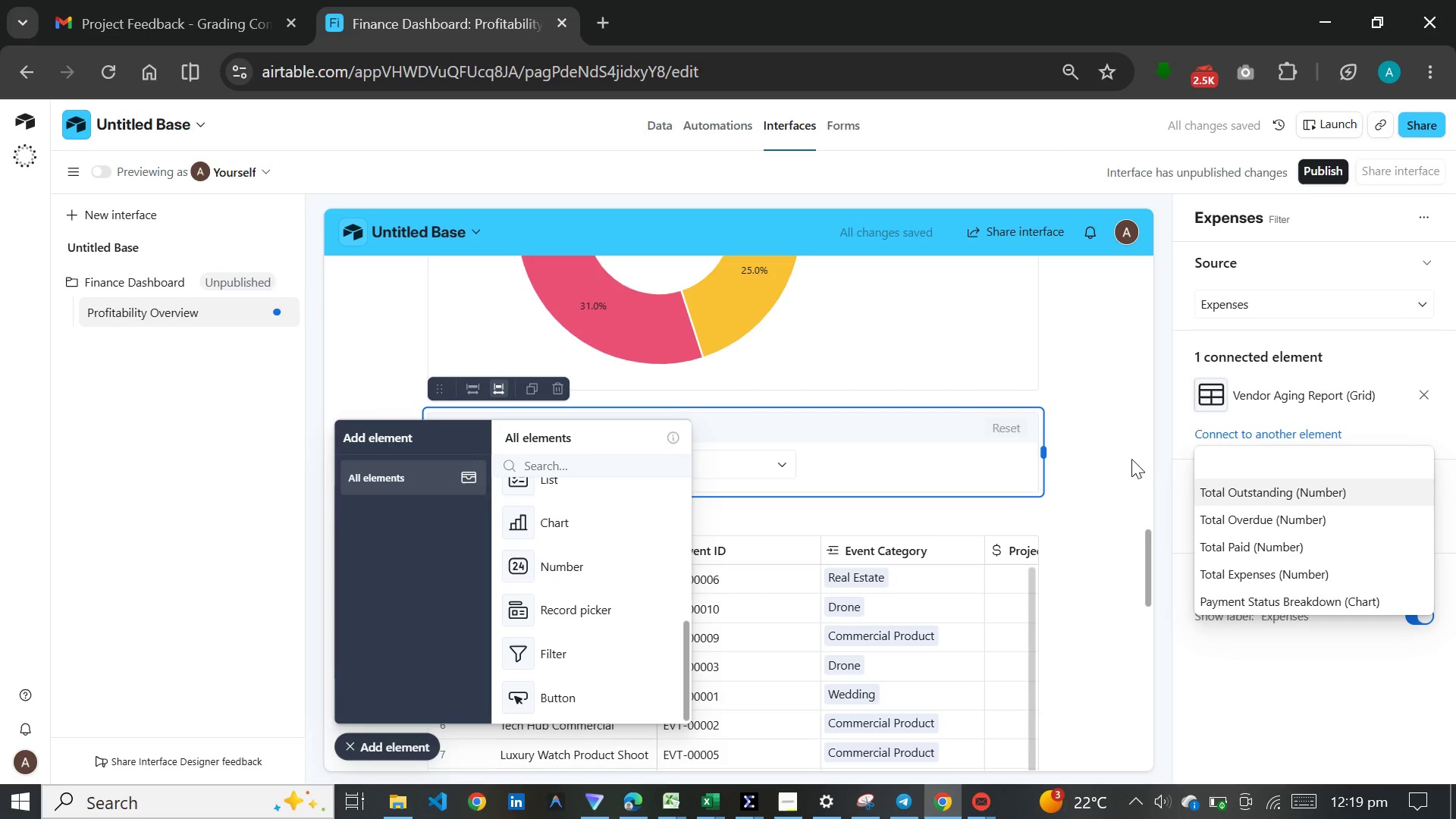 
left_click([1177, 466])
 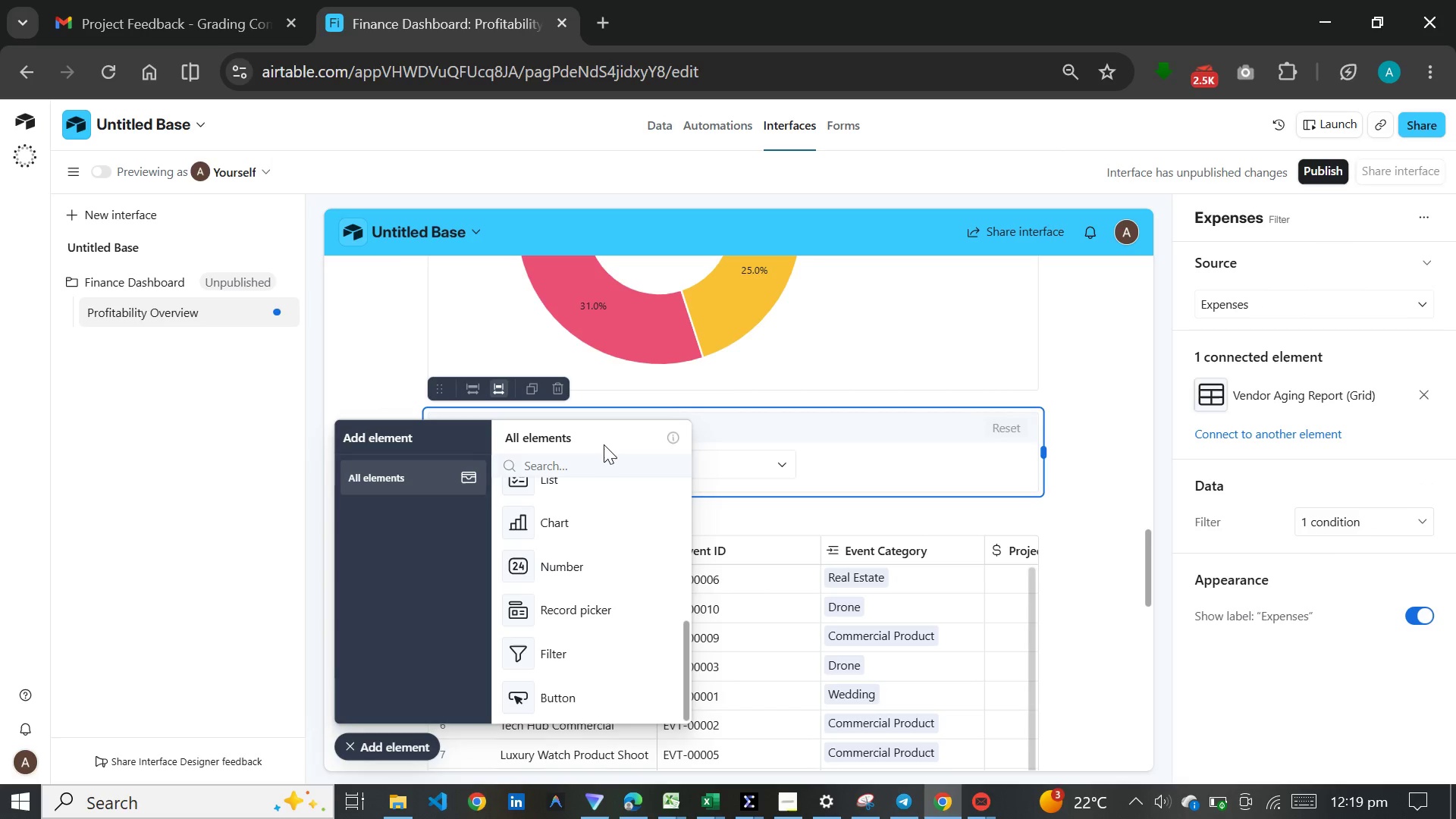 
wait(5.03)
 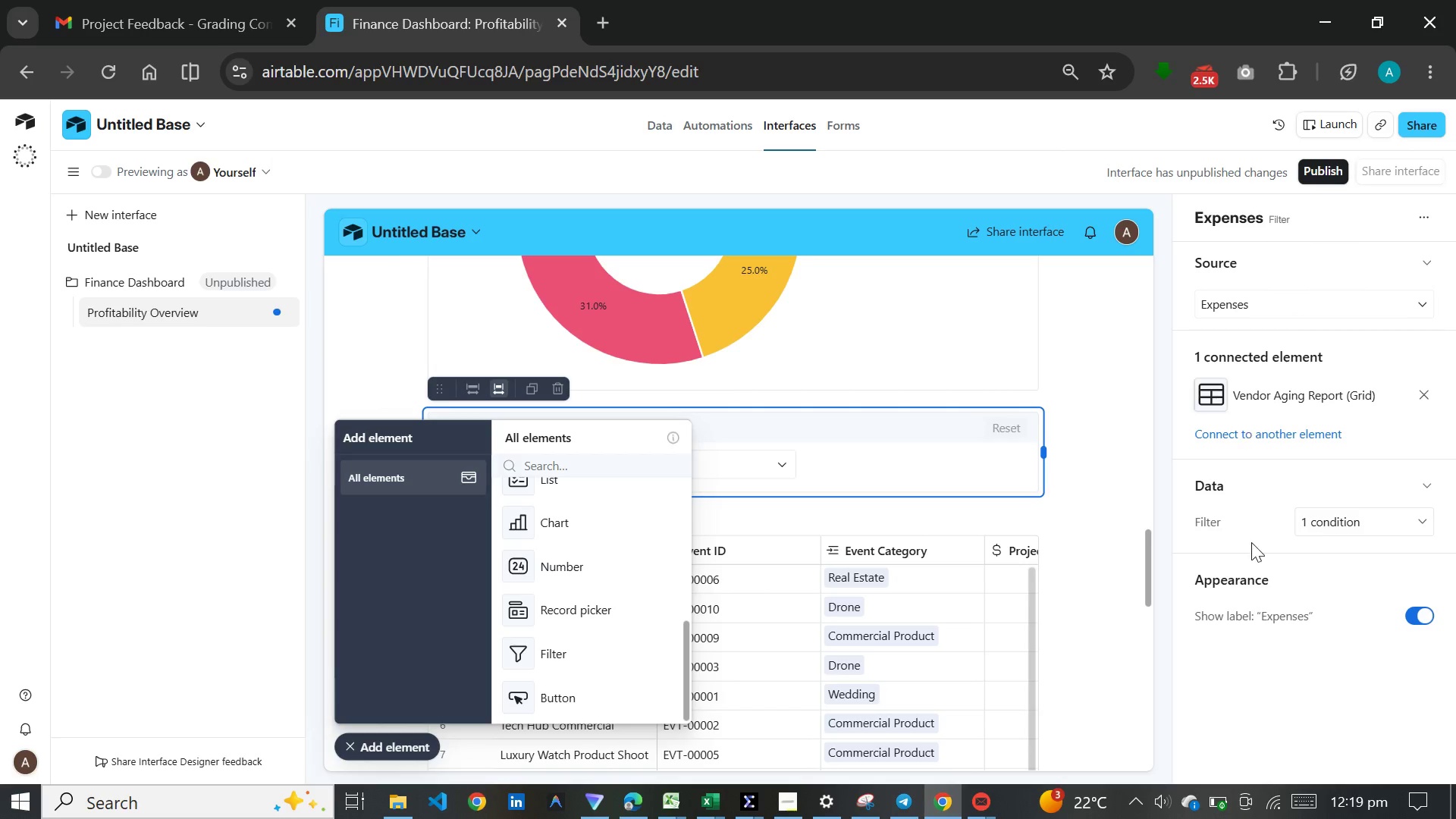 
left_click([398, 740])
 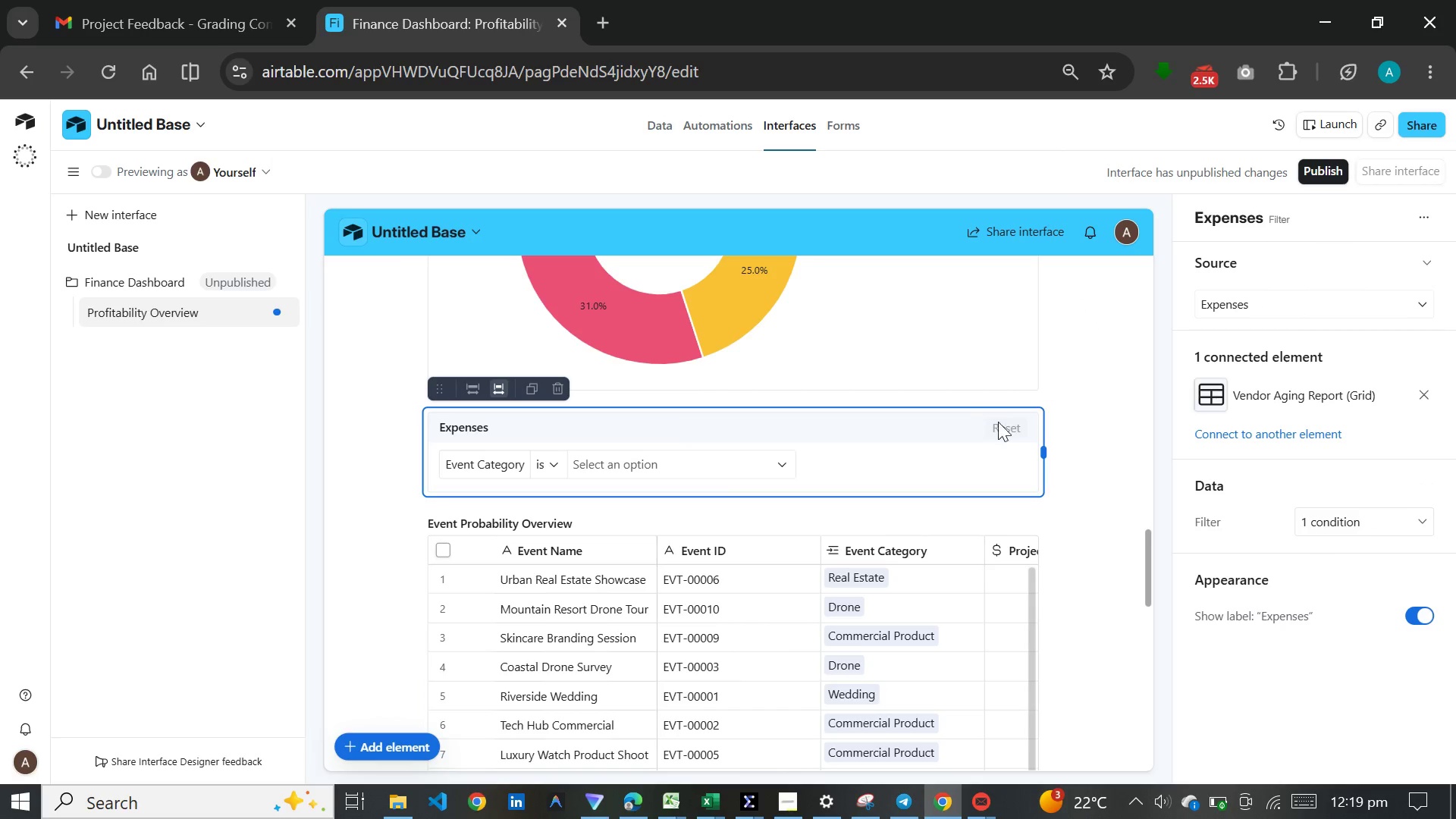 
left_click([1368, 524])
 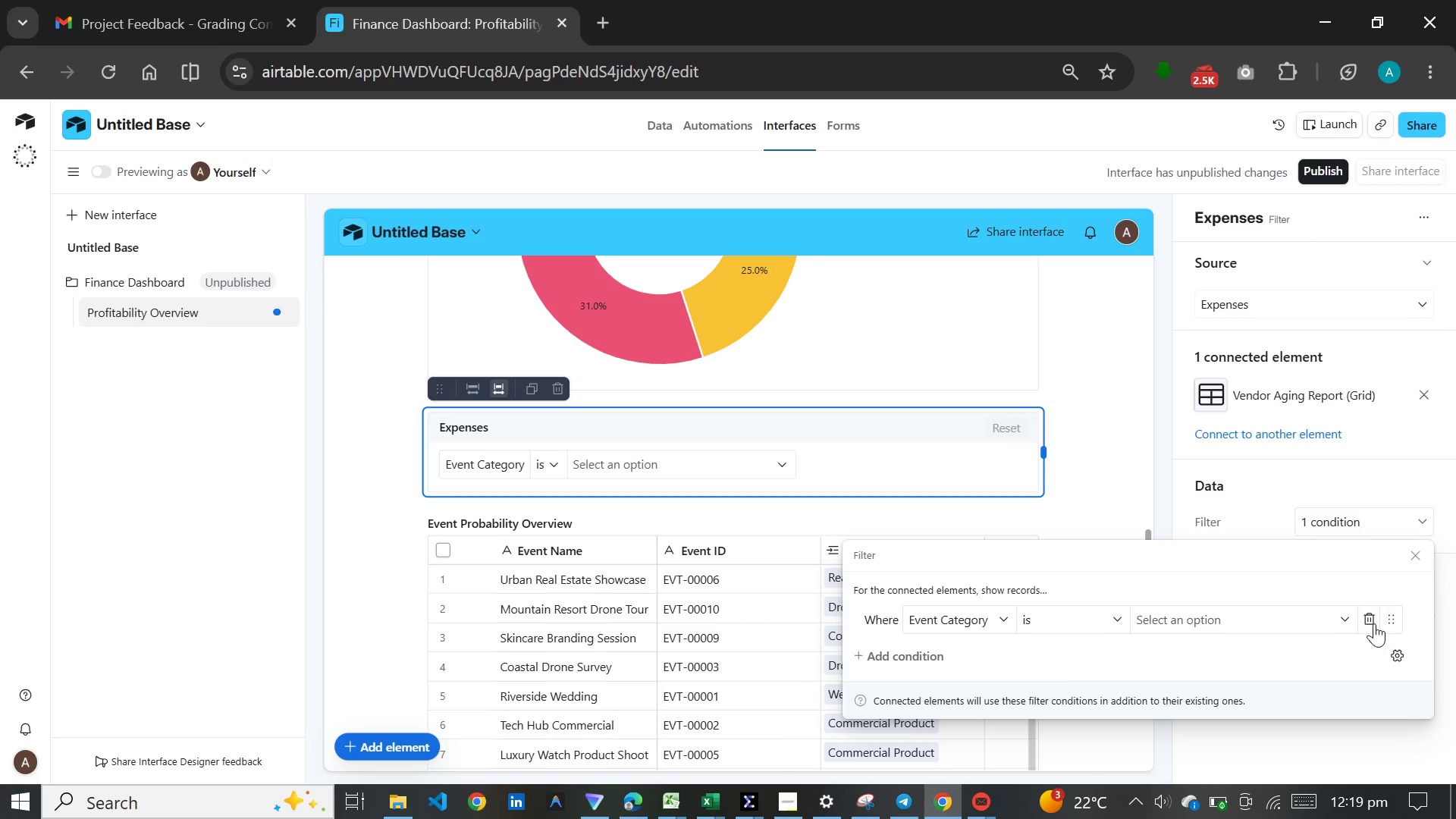 
left_click([1374, 614])
 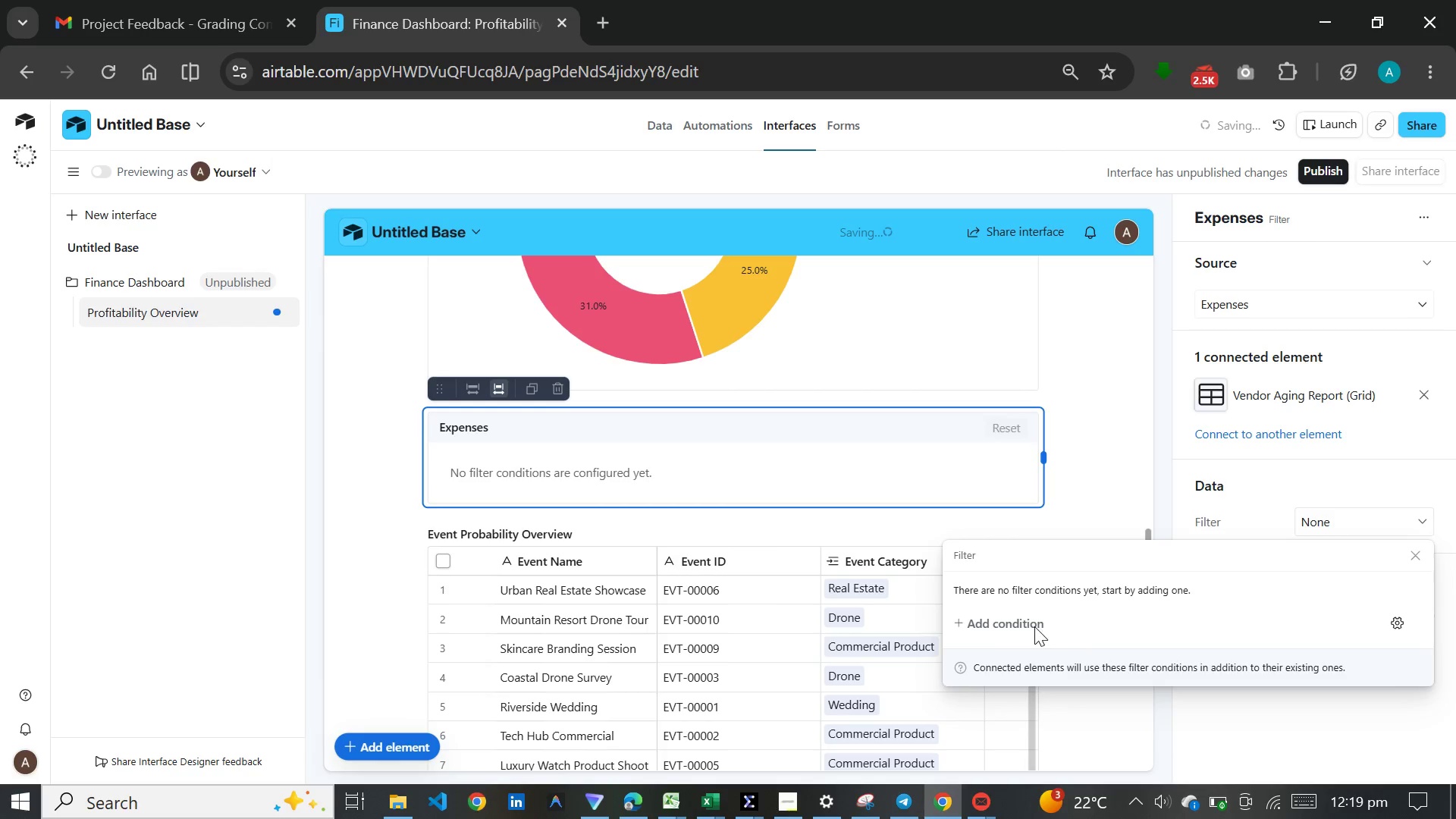 
left_click([1034, 626])
 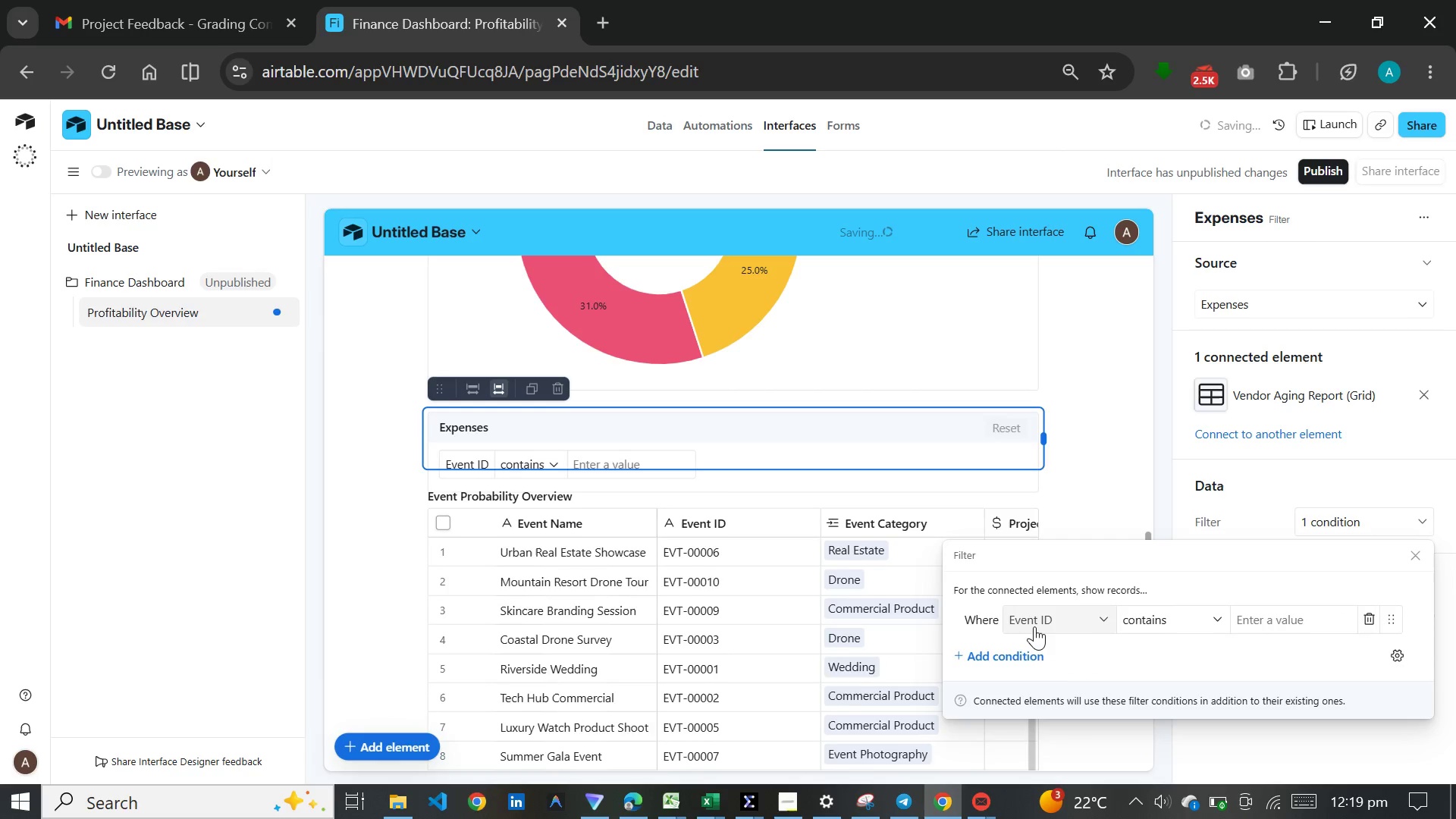 
left_click([1034, 626])
 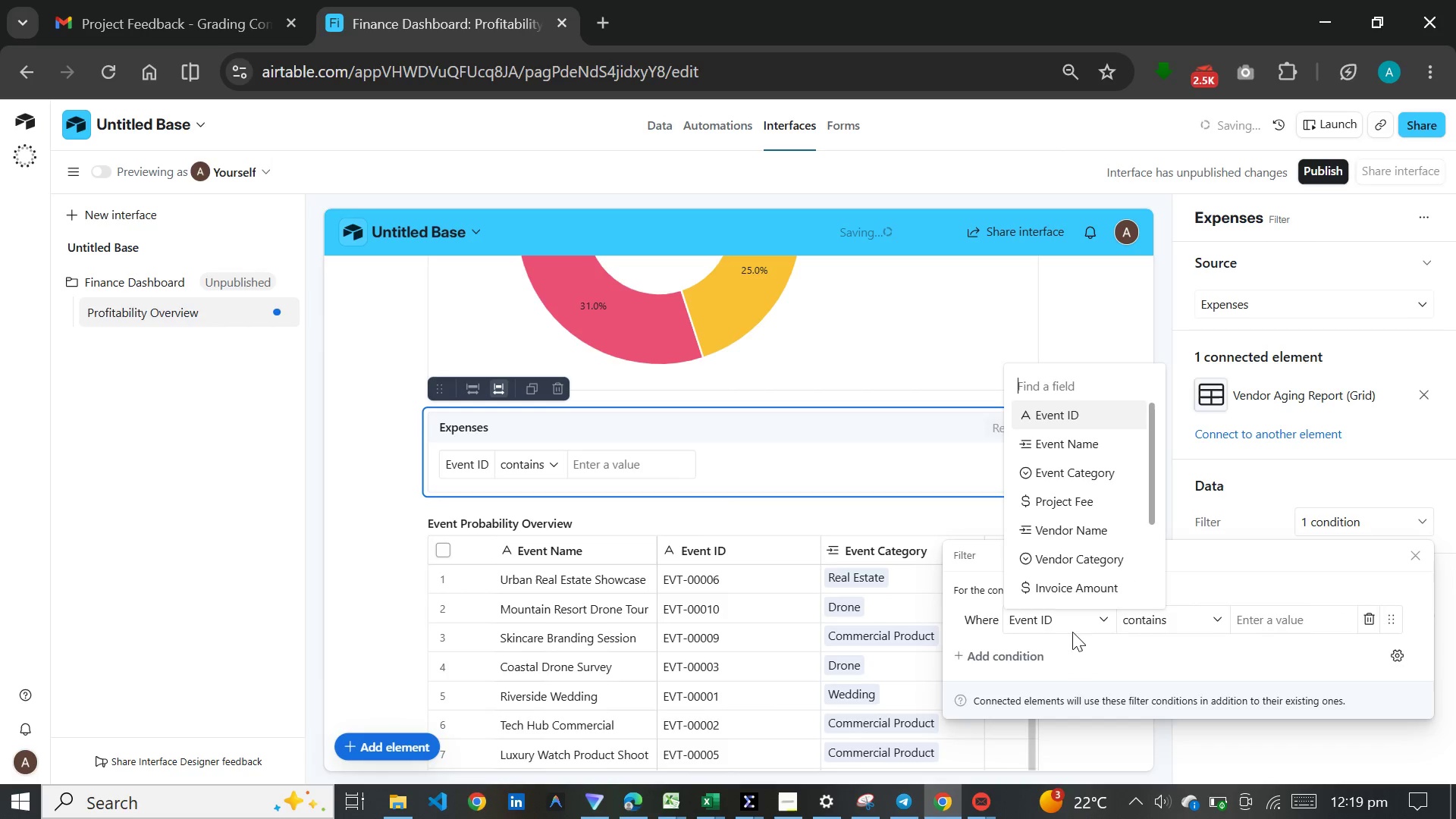 
left_click([1105, 644])
 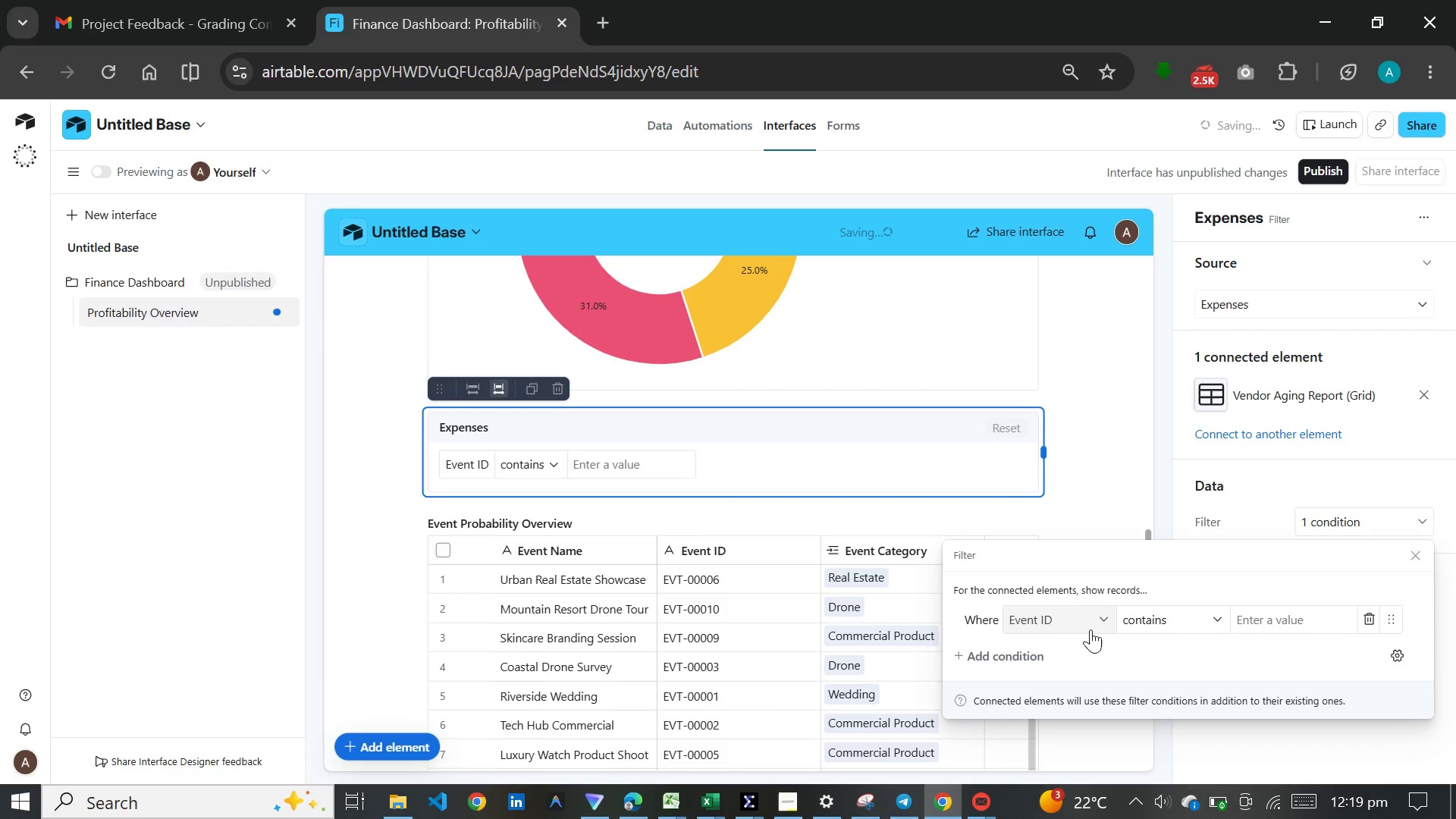 
left_click([1090, 617])
 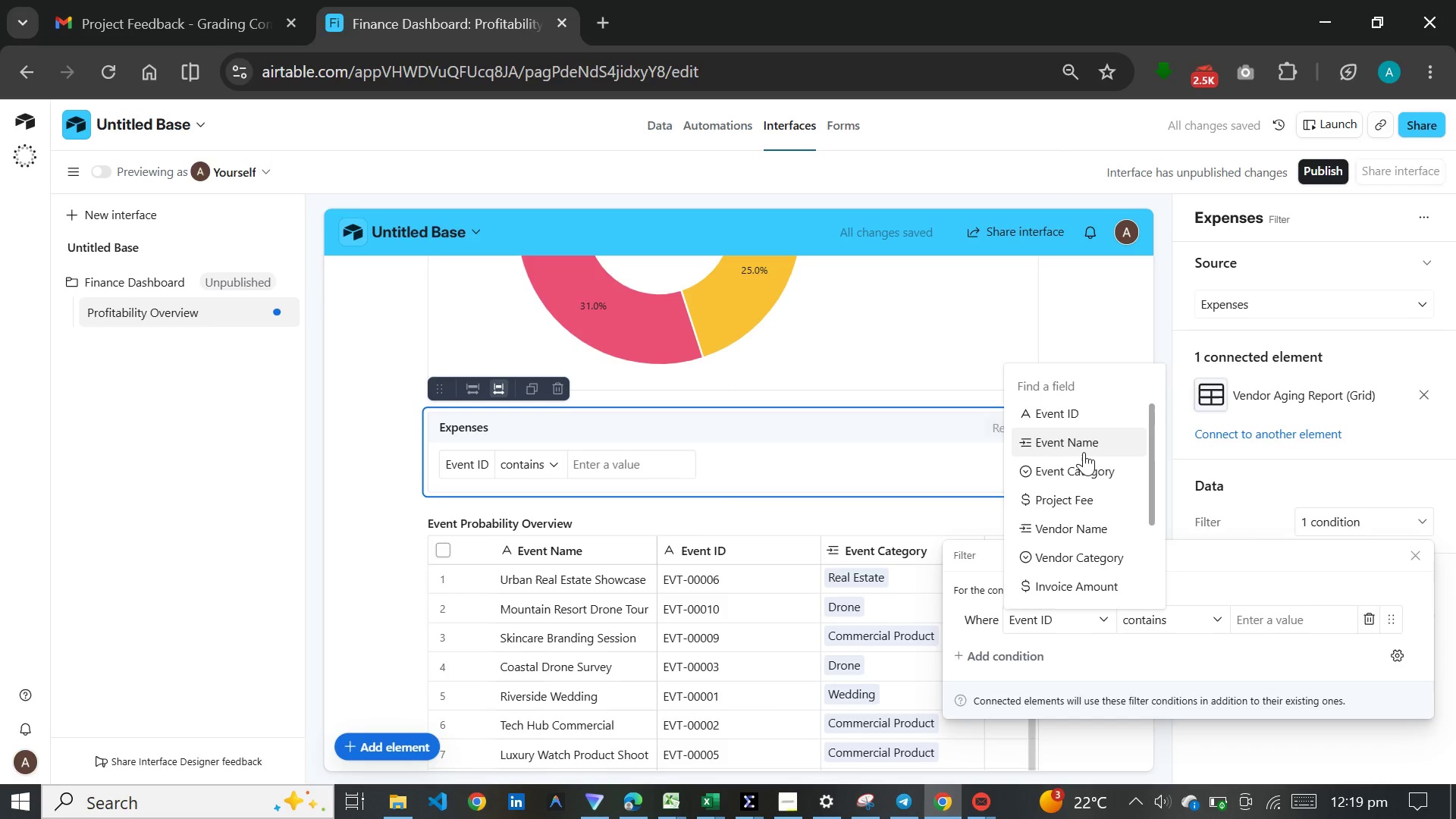 
left_click([1084, 452])
 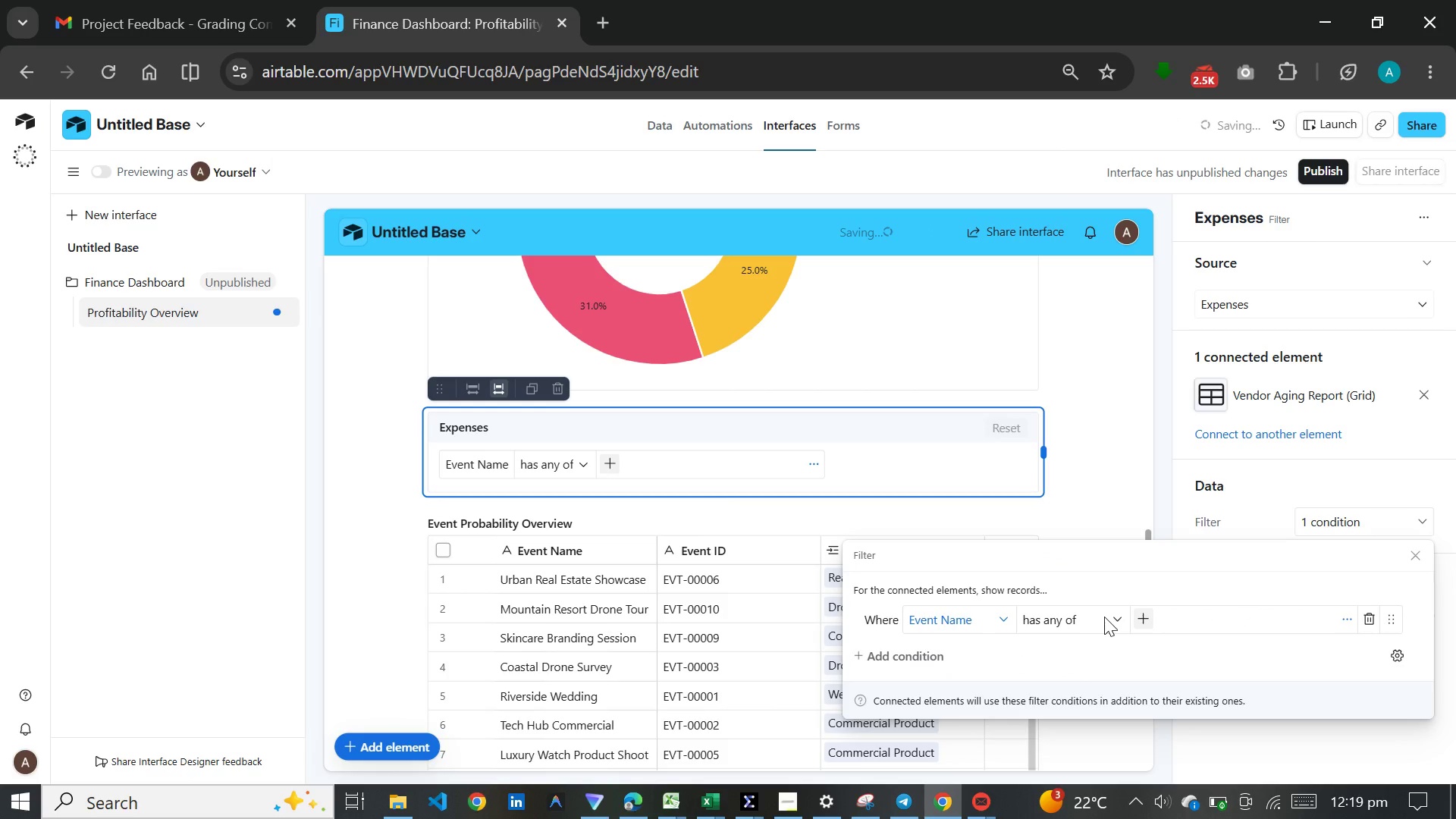 
left_click([1113, 617])
 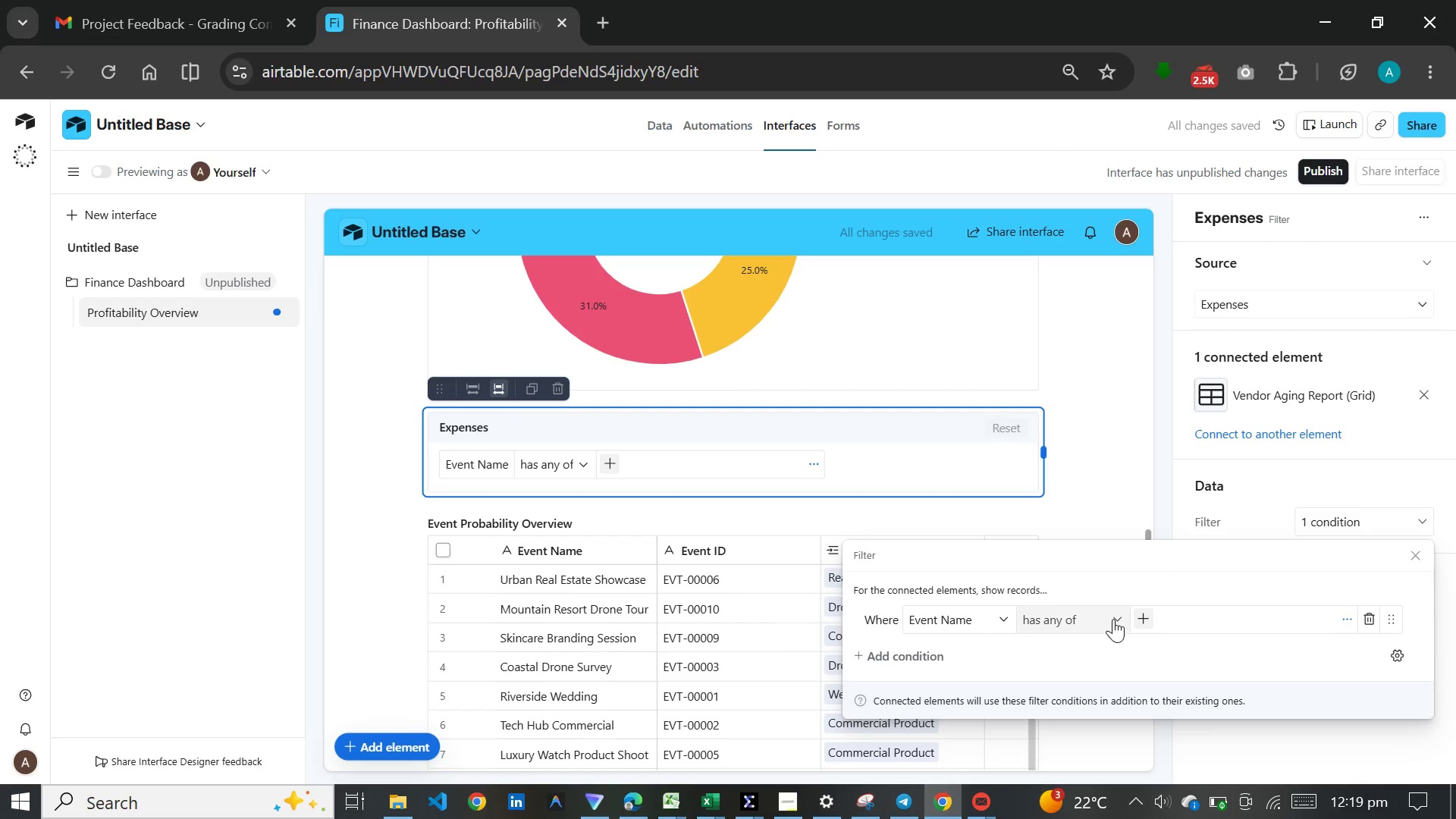 
left_click([1113, 656])
 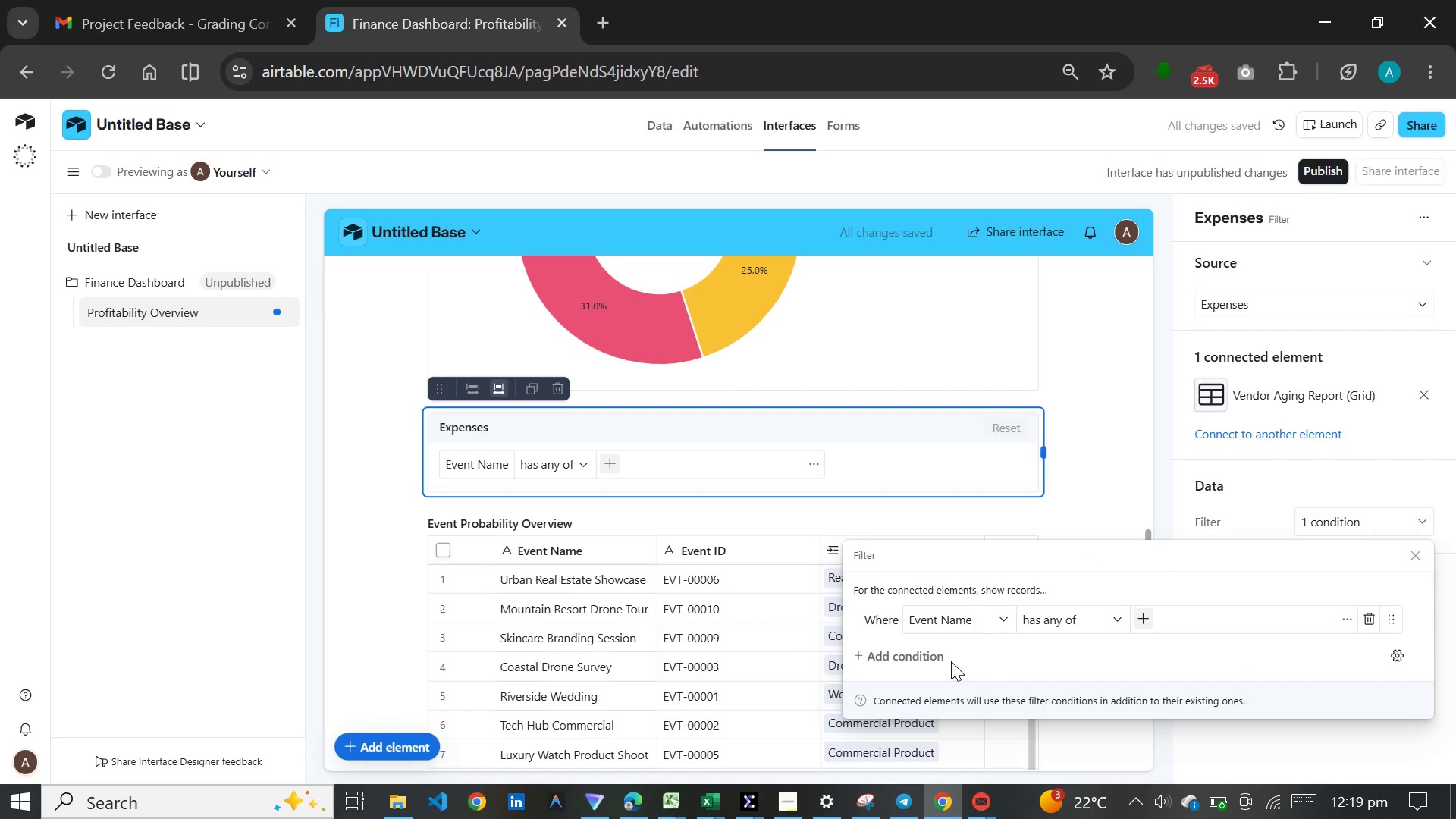 
left_click([935, 652])
 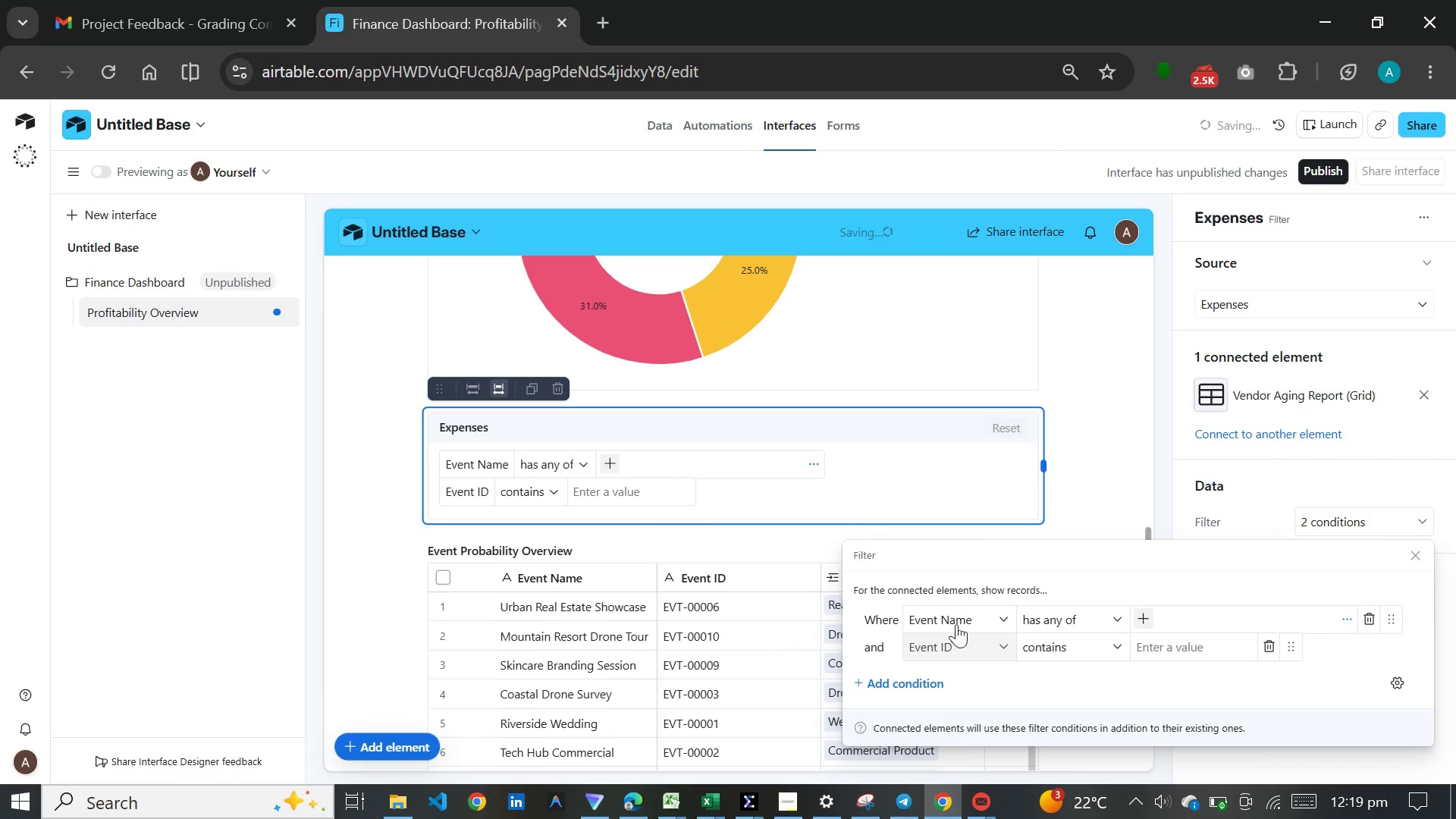 
left_click([968, 614])
 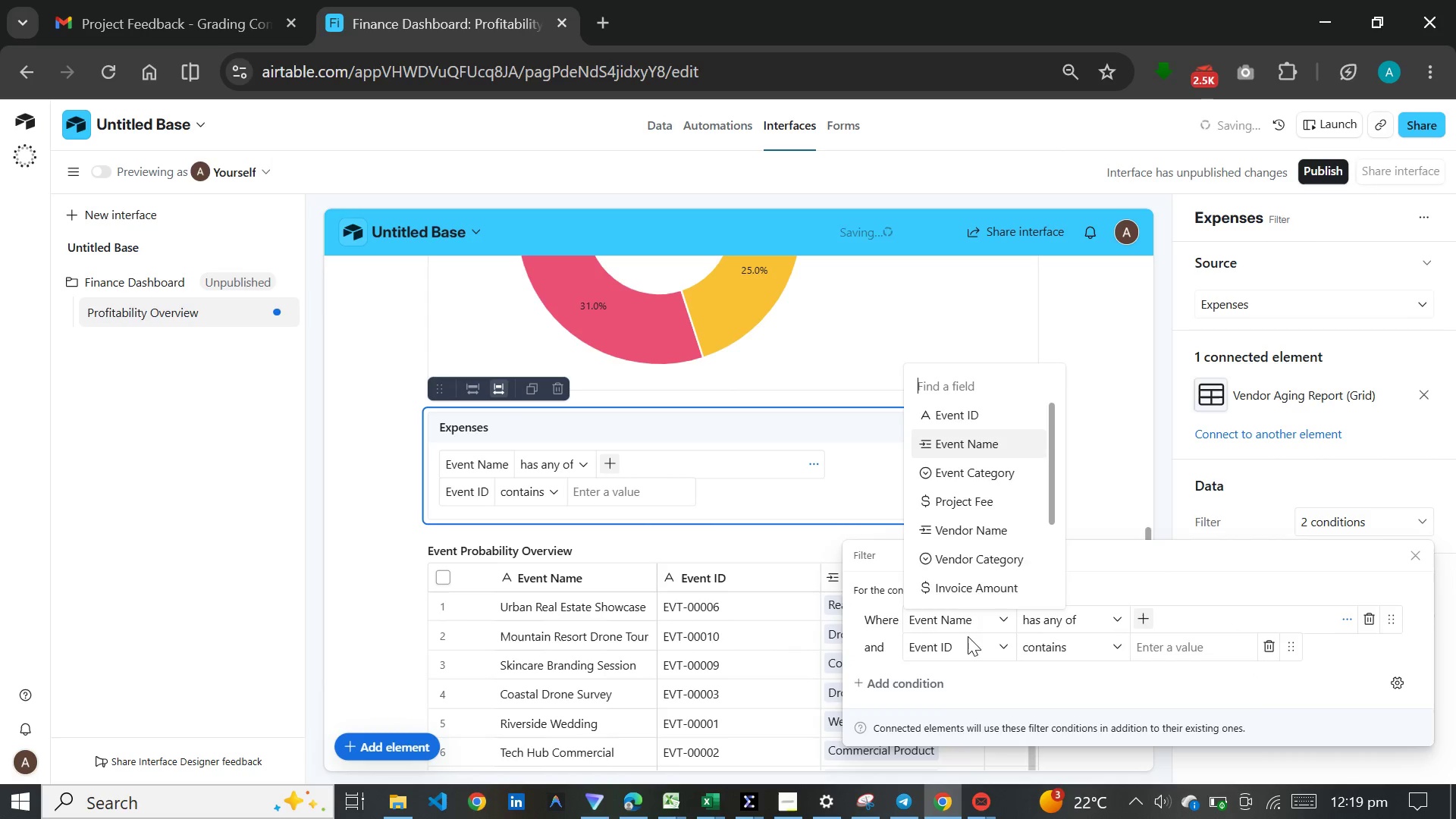 
left_click([969, 654])
 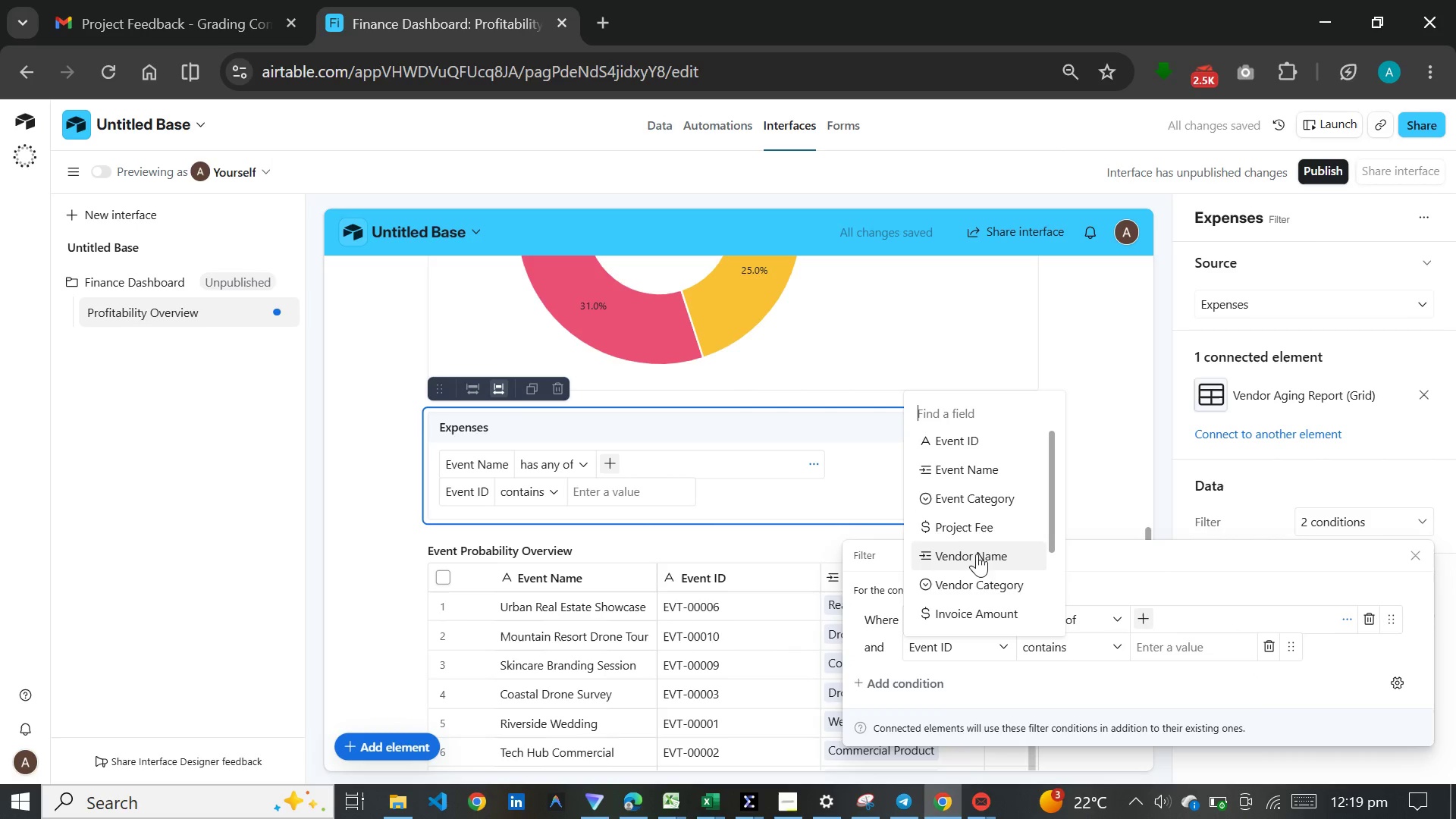 
left_click([977, 561])
 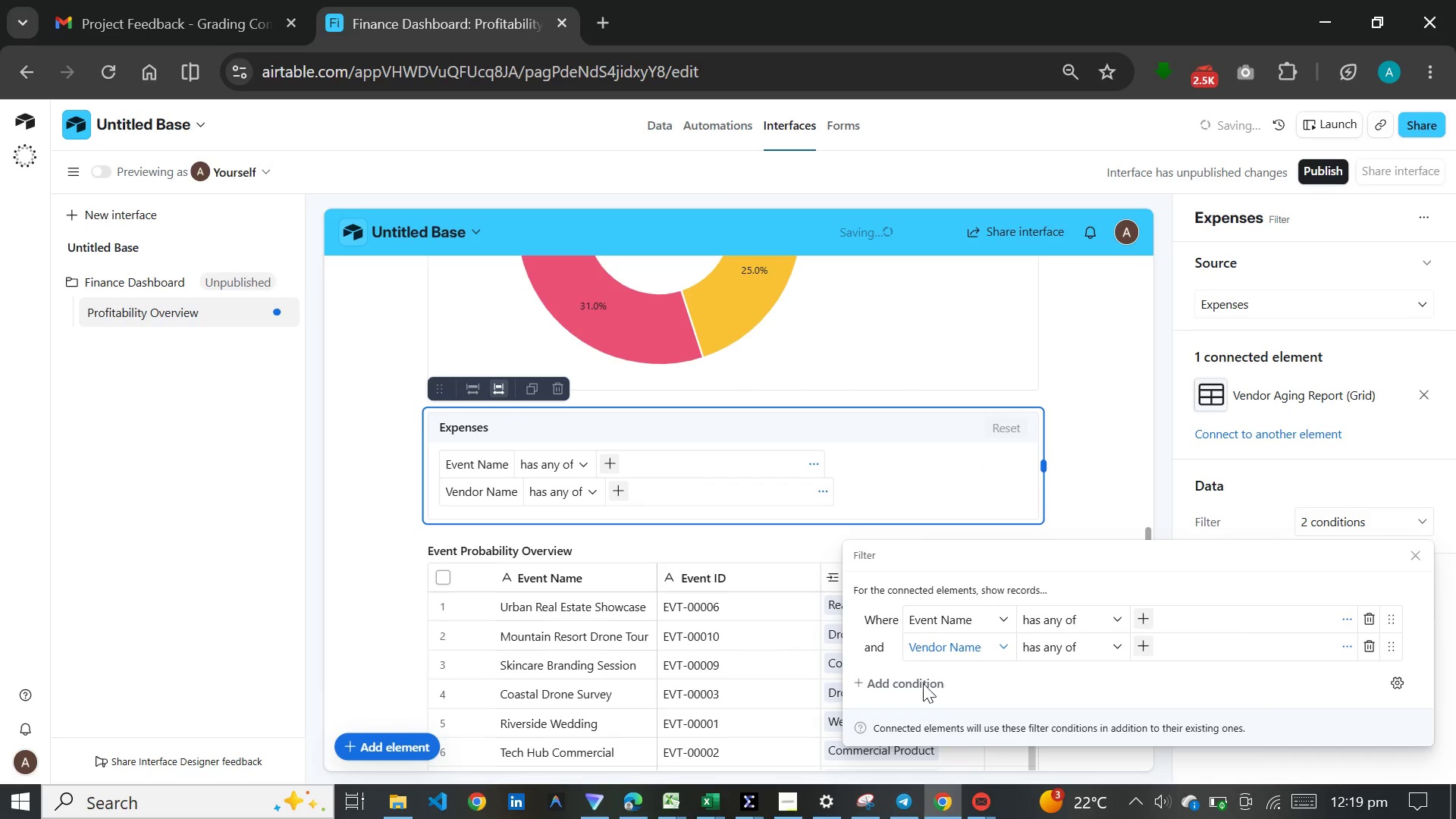 
left_click([904, 683])
 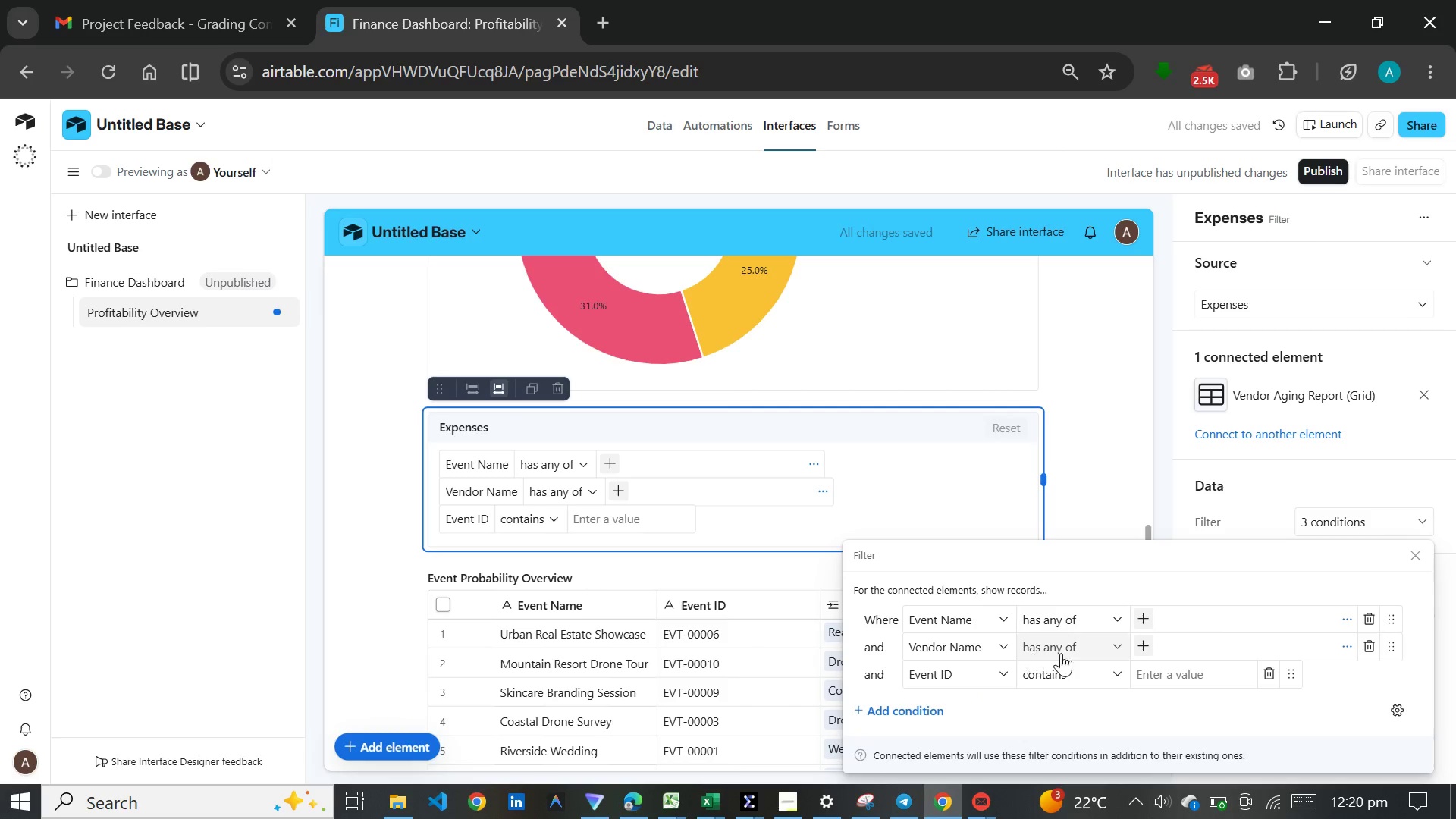 
left_click([1103, 617])
 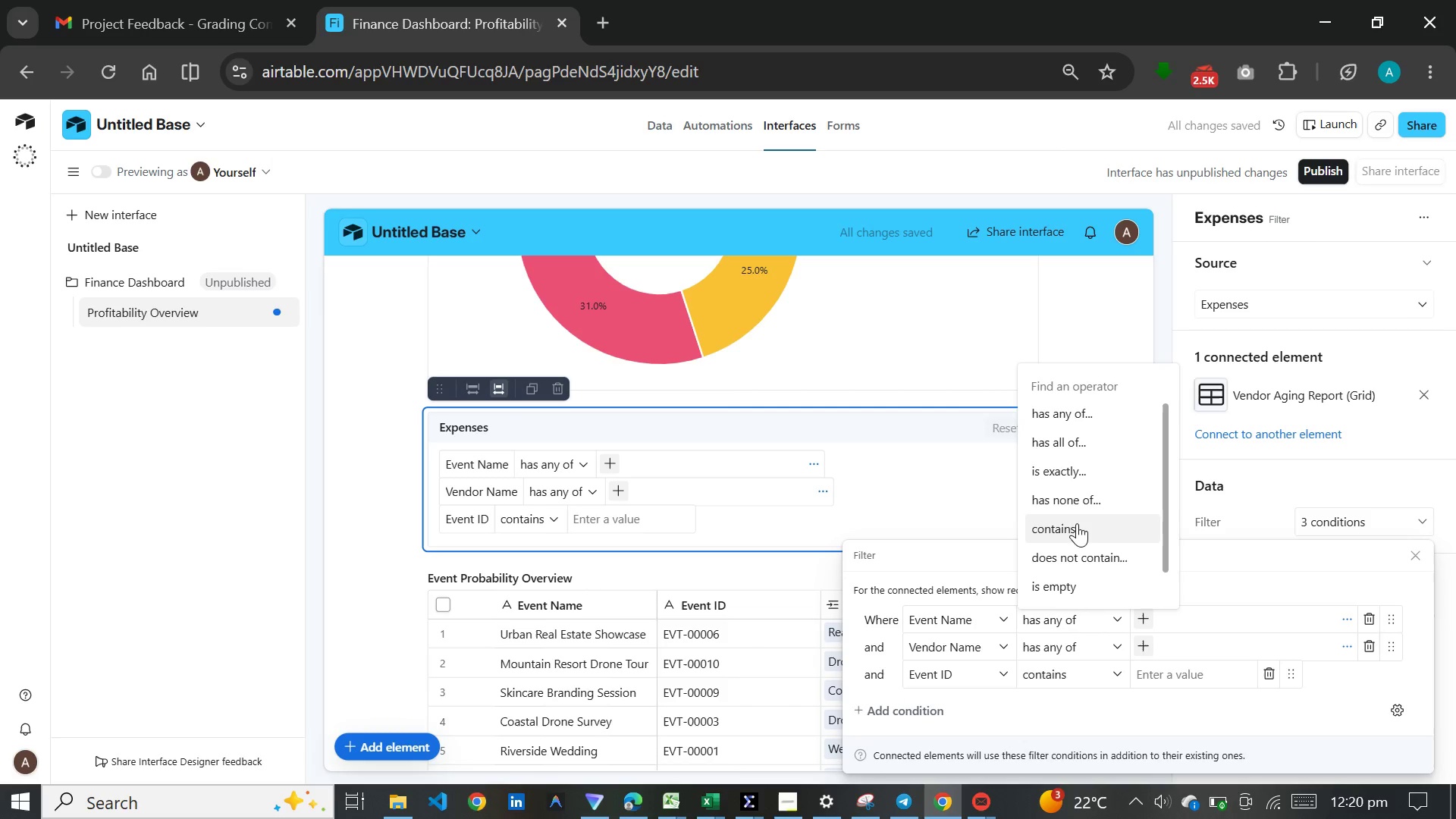 
left_click([1081, 520])
 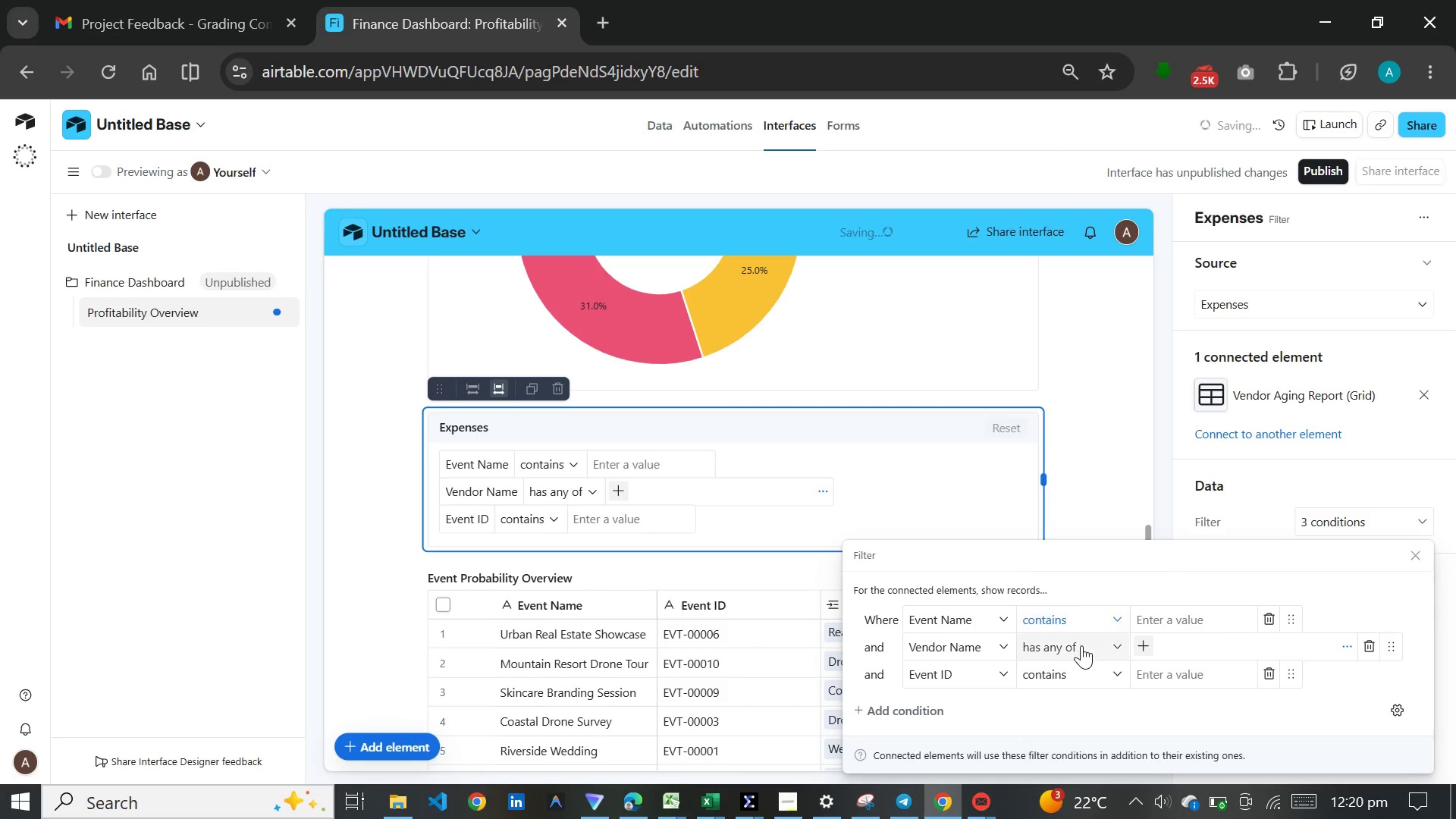 
left_click([1081, 645])
 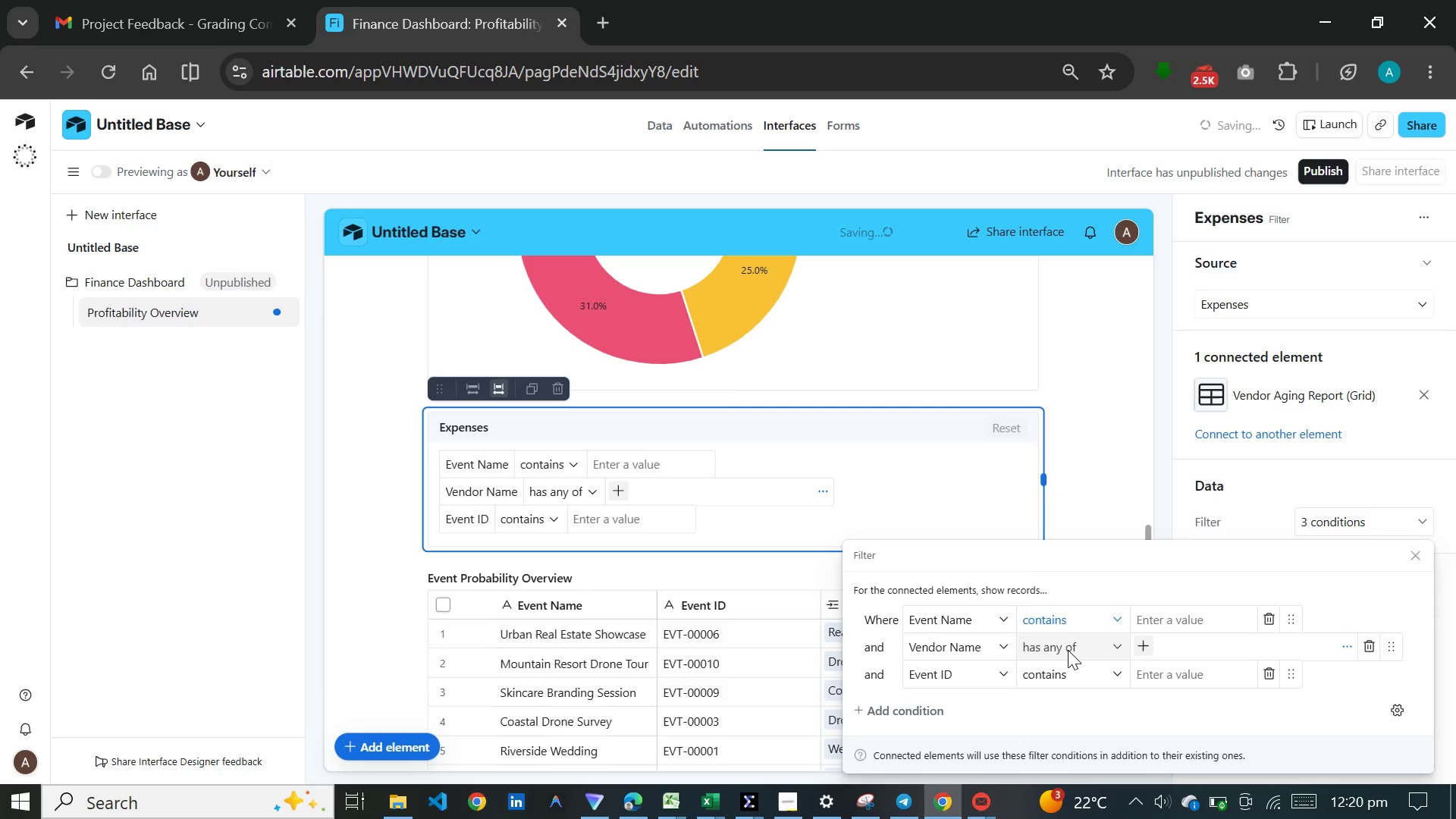 
left_click([1068, 650])
 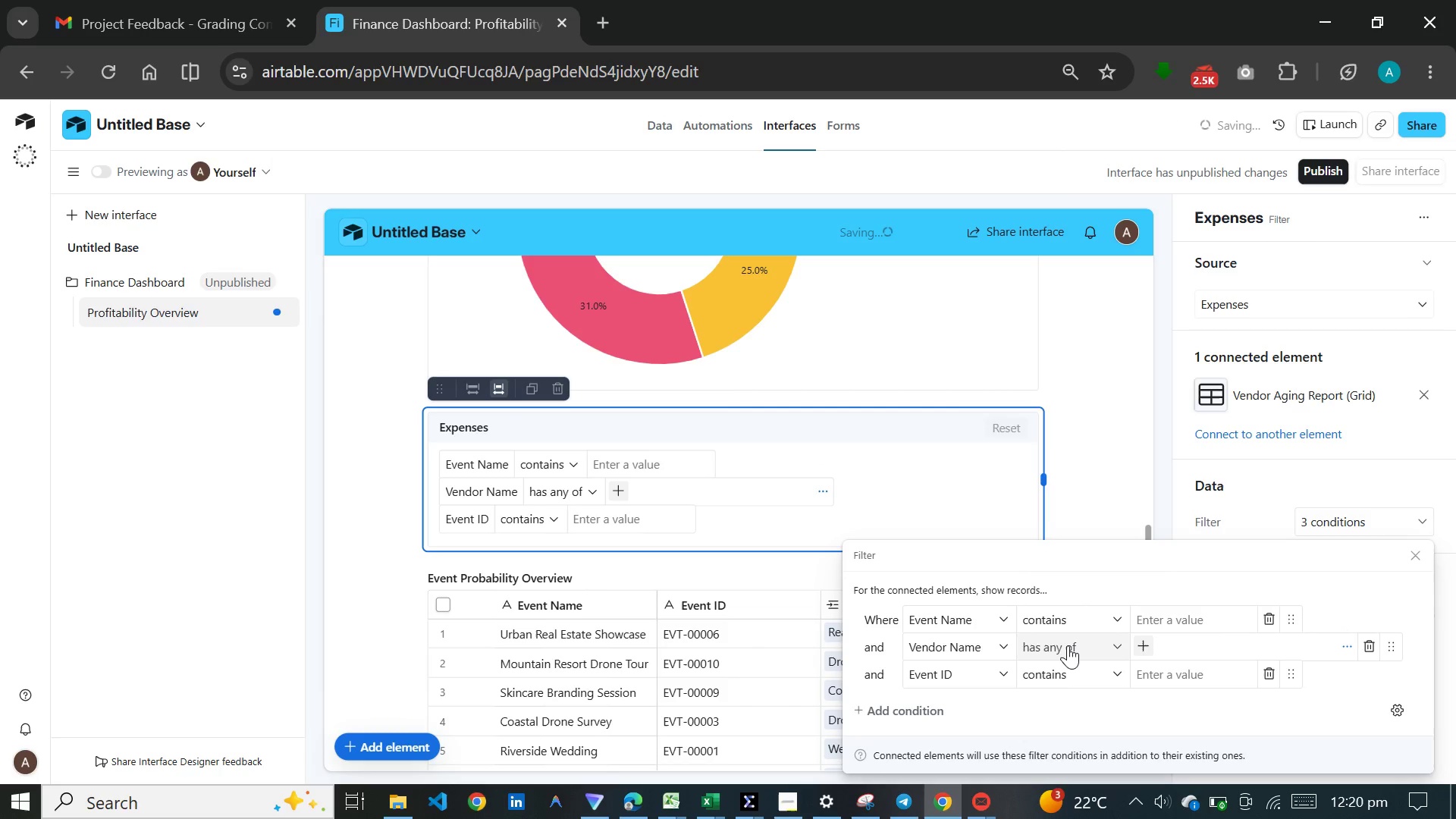 
left_click([1068, 645])
 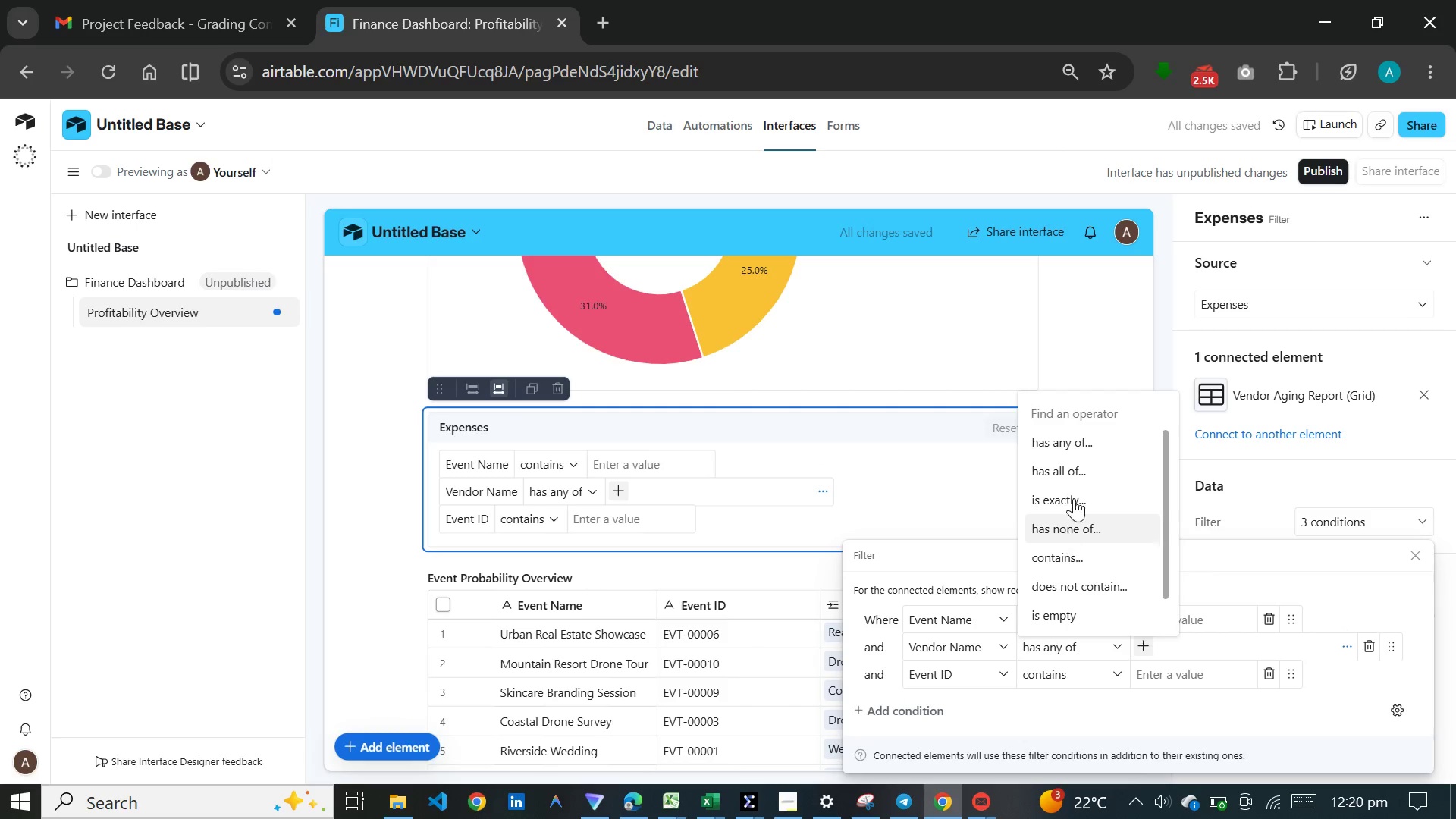 
left_click([1074, 485])
 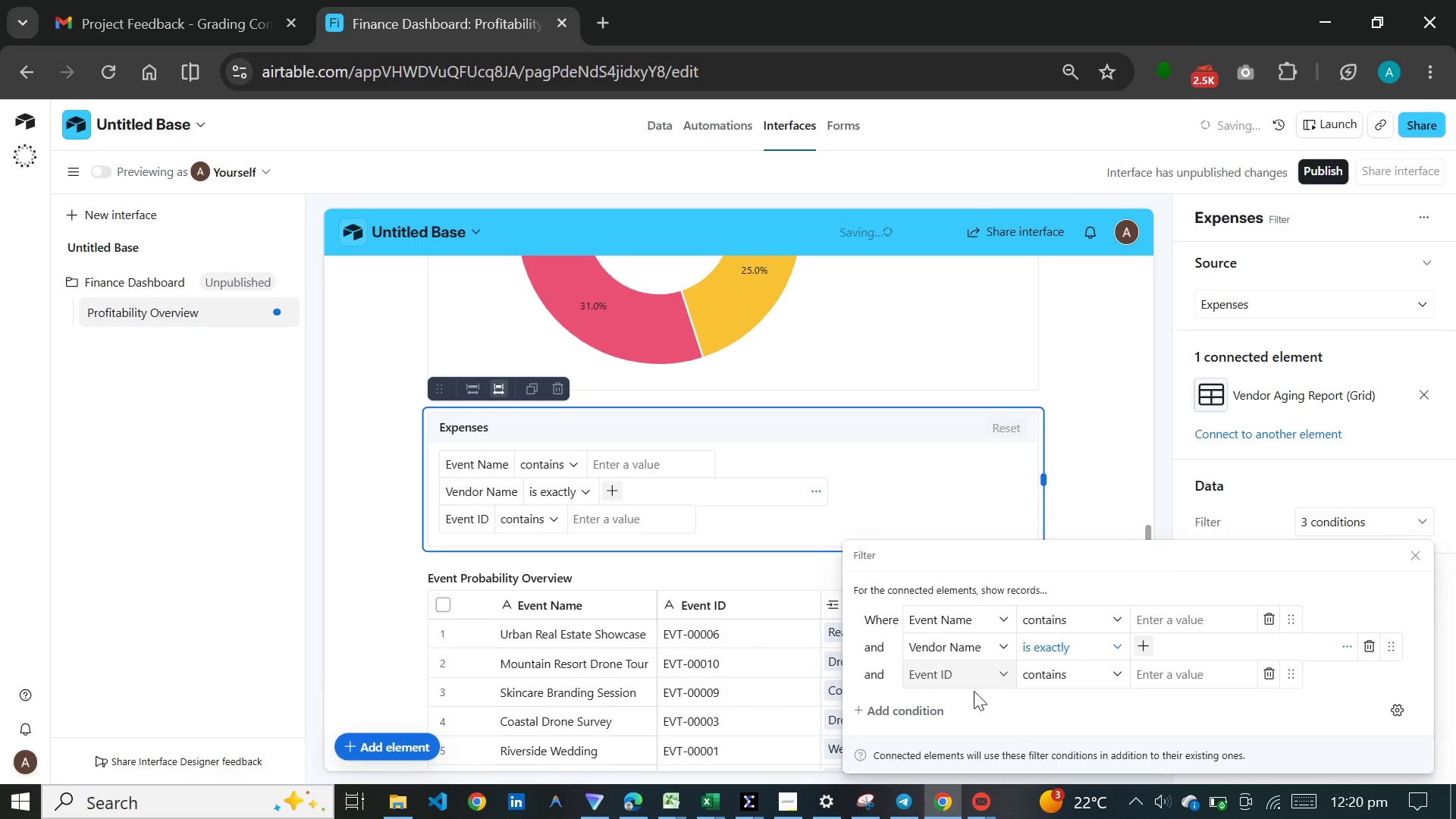 
left_click([983, 669])
 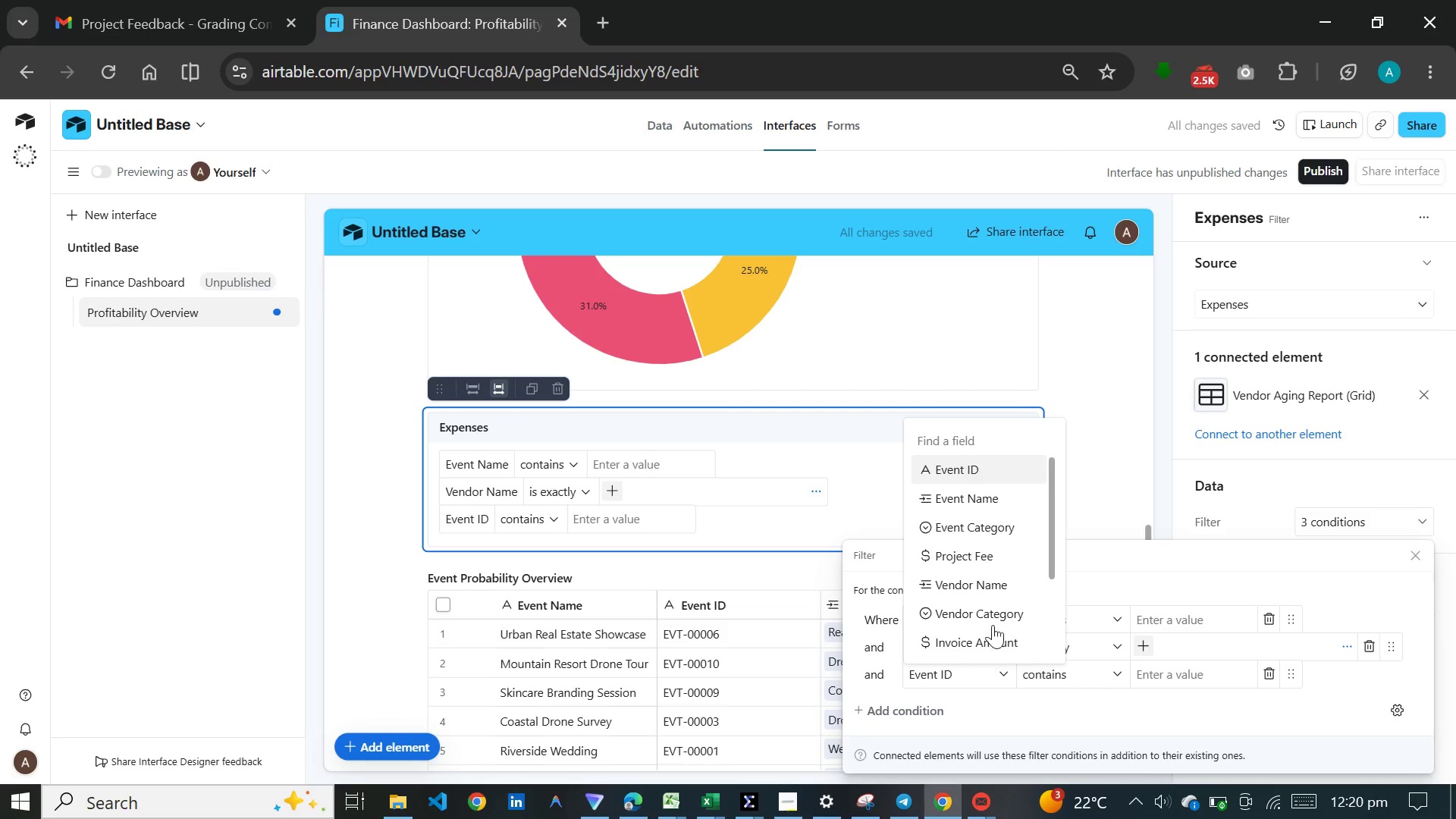 
scroll: coordinate [990, 588], scroll_direction: down, amount: 5.0
 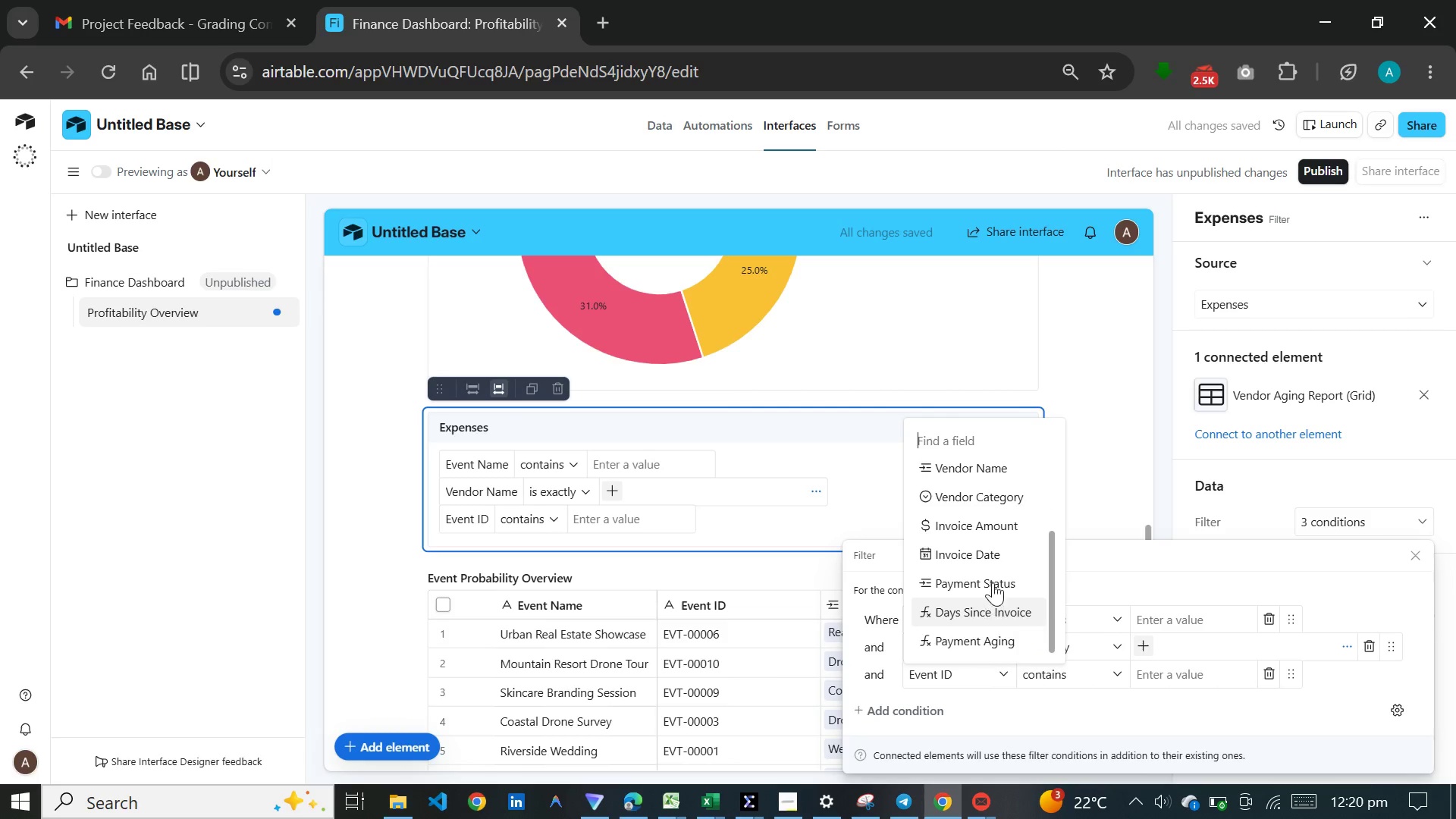 
left_click([993, 579])
 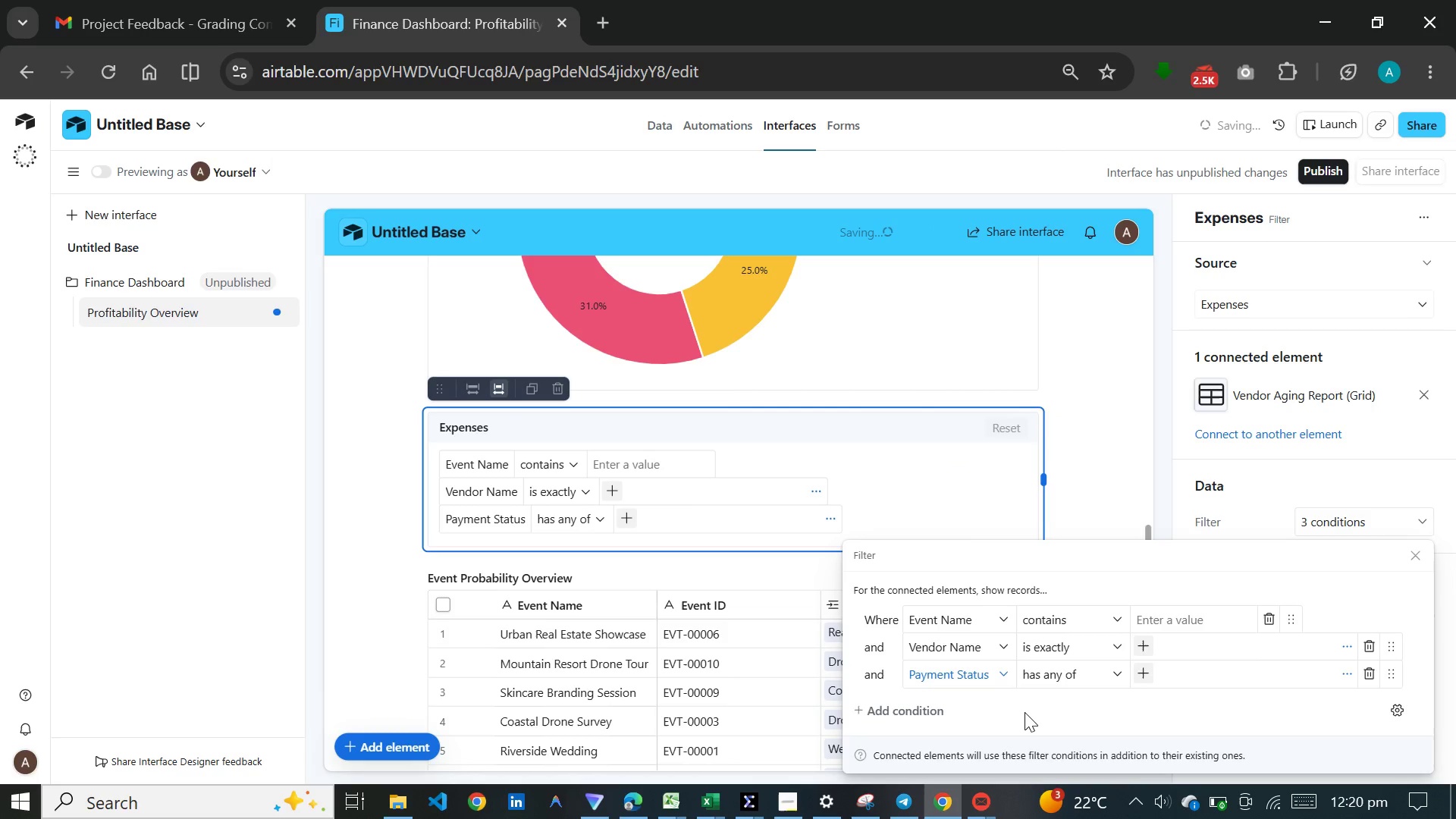 
left_click([1025, 712])
 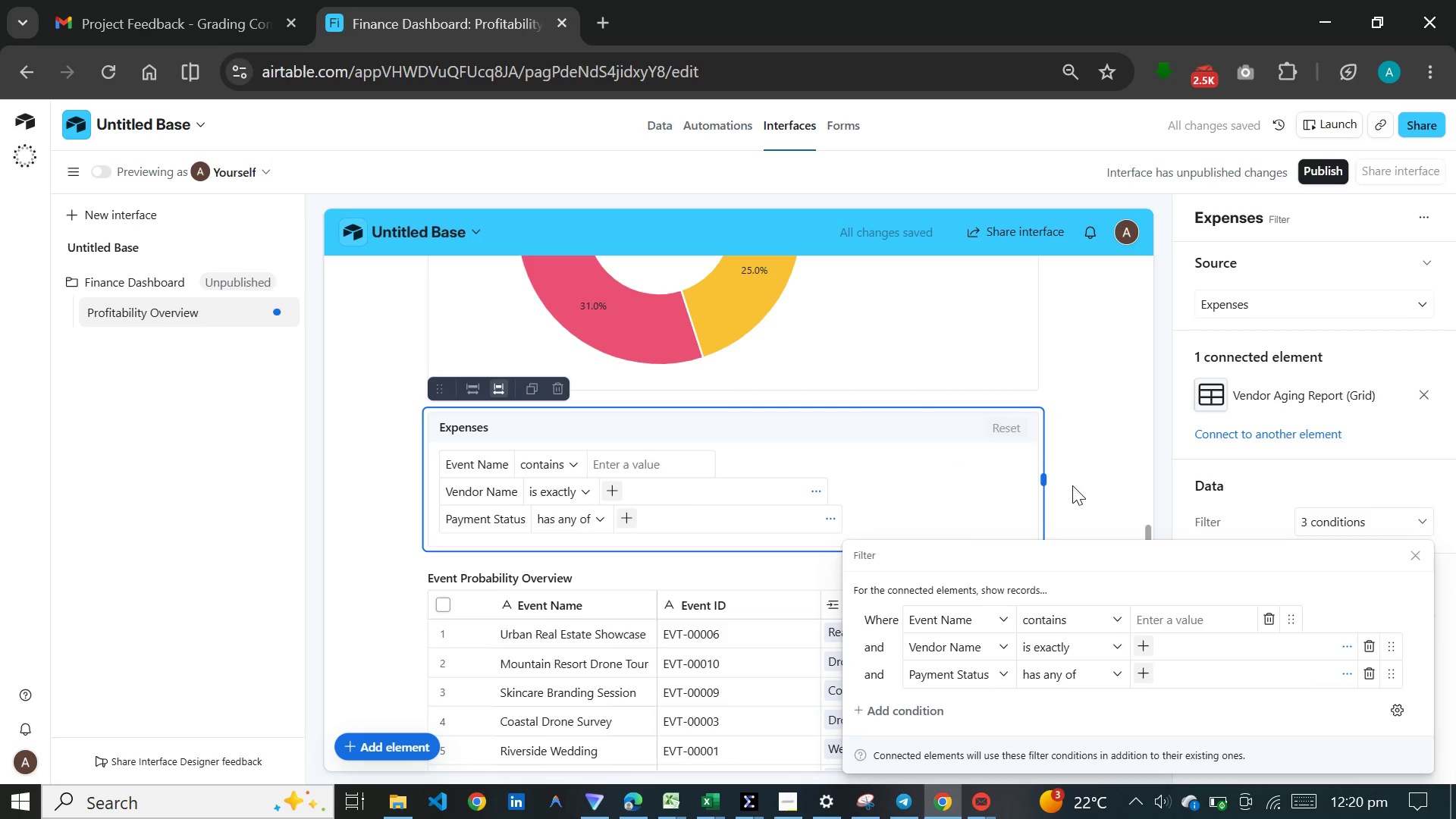 
wait(8.47)
 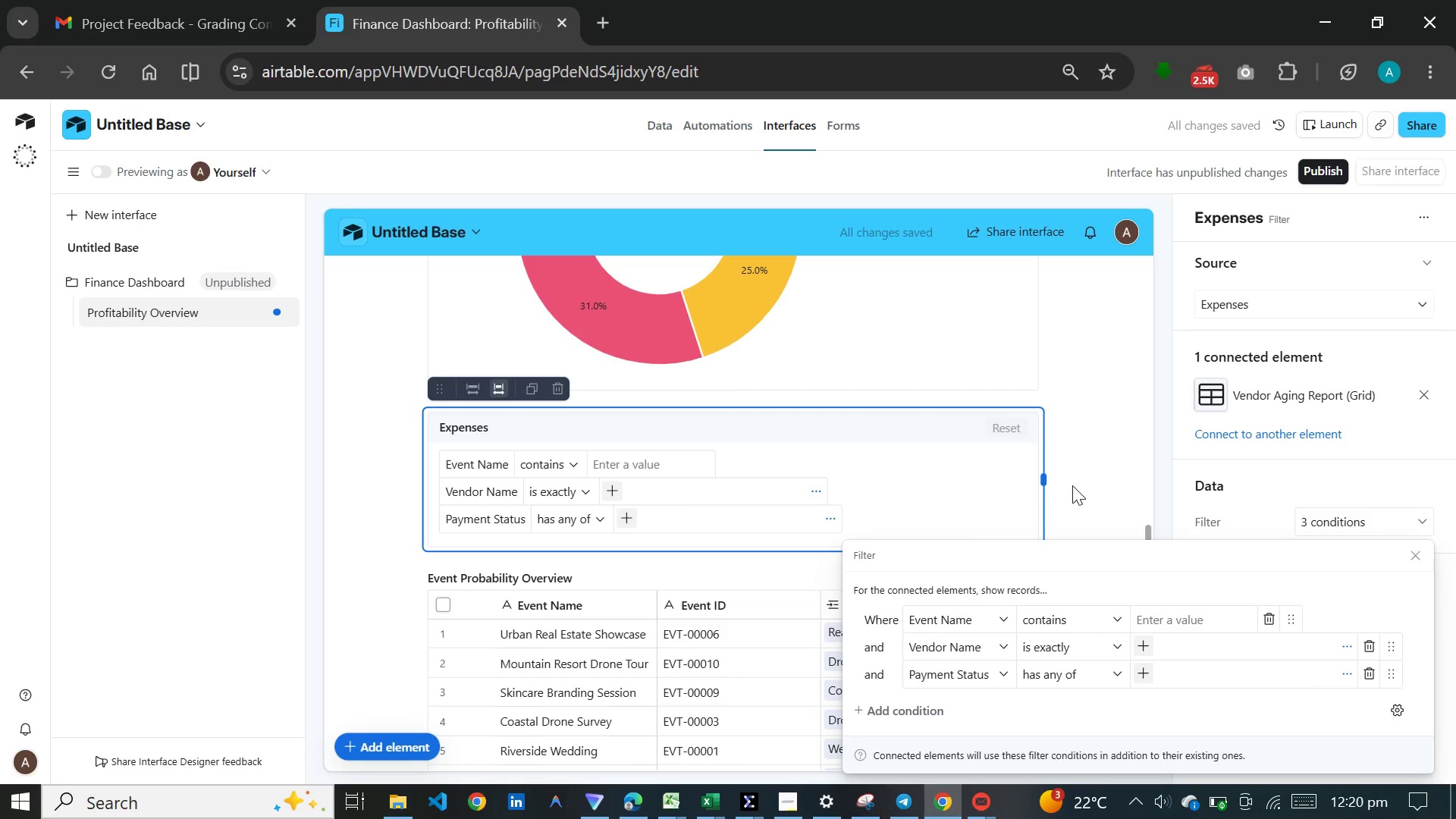 
left_click([1109, 485])
 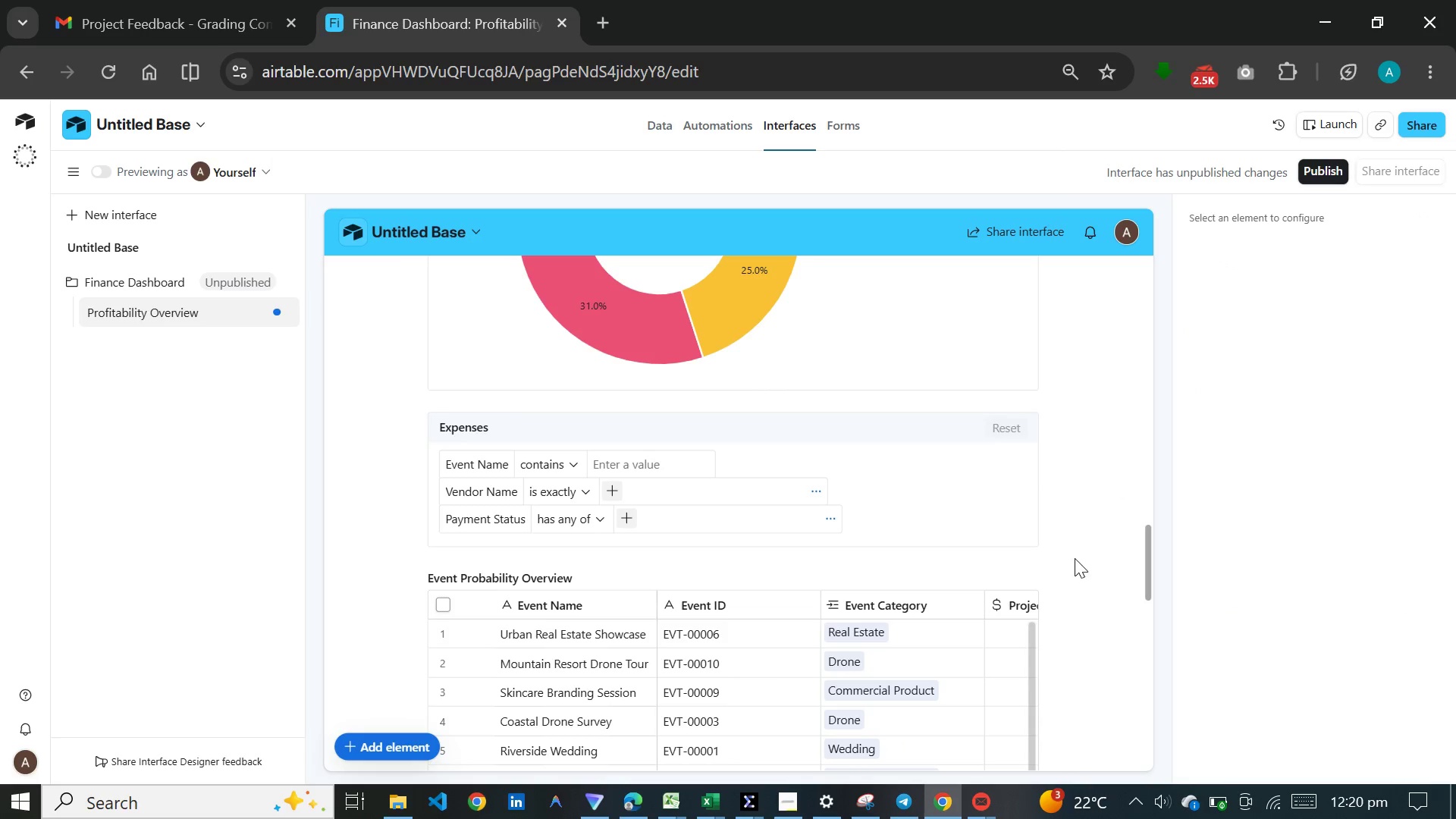 
scroll: coordinate [1082, 568], scroll_direction: down, amount: 24.0
 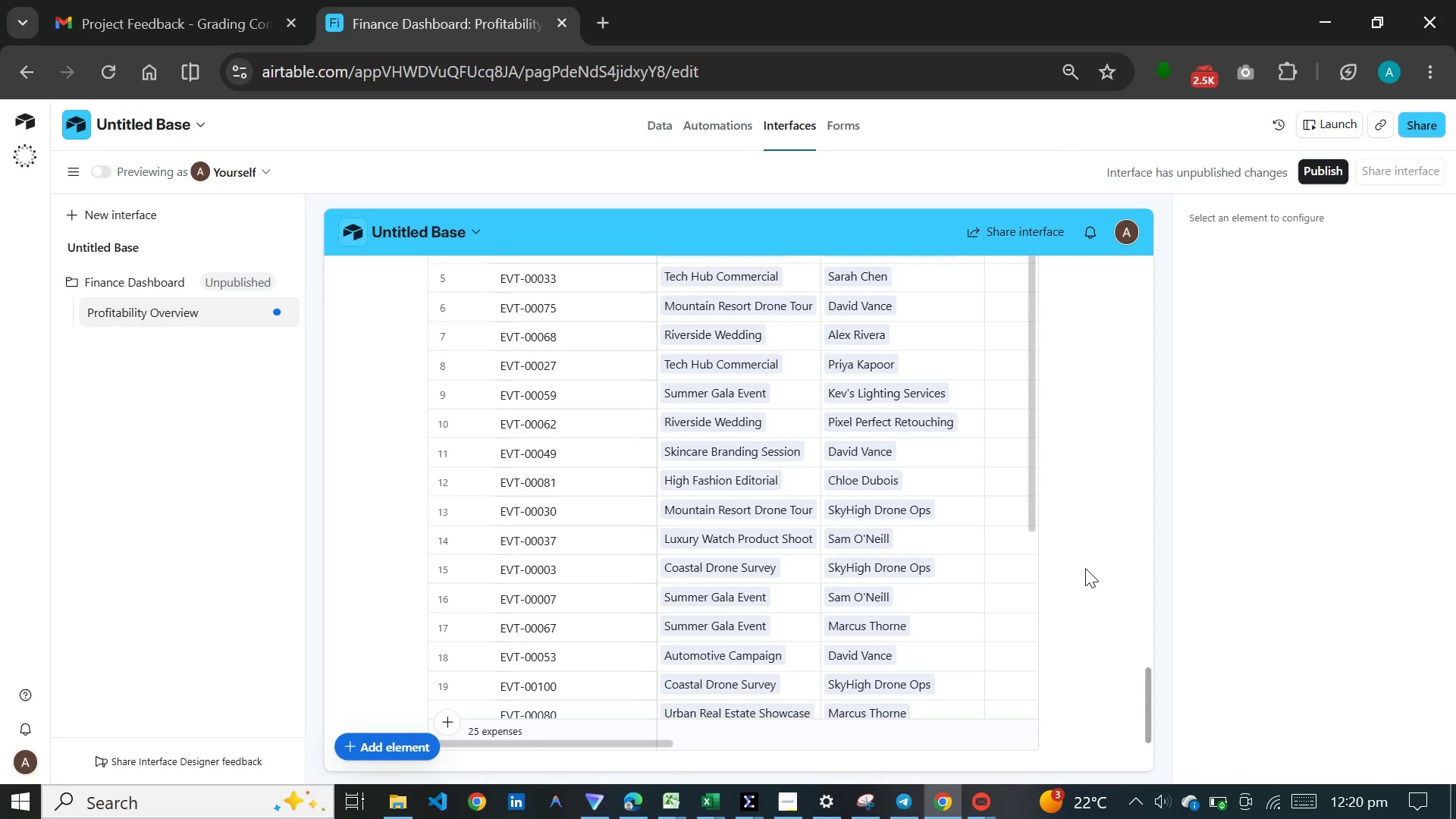 
wait(13.08)
 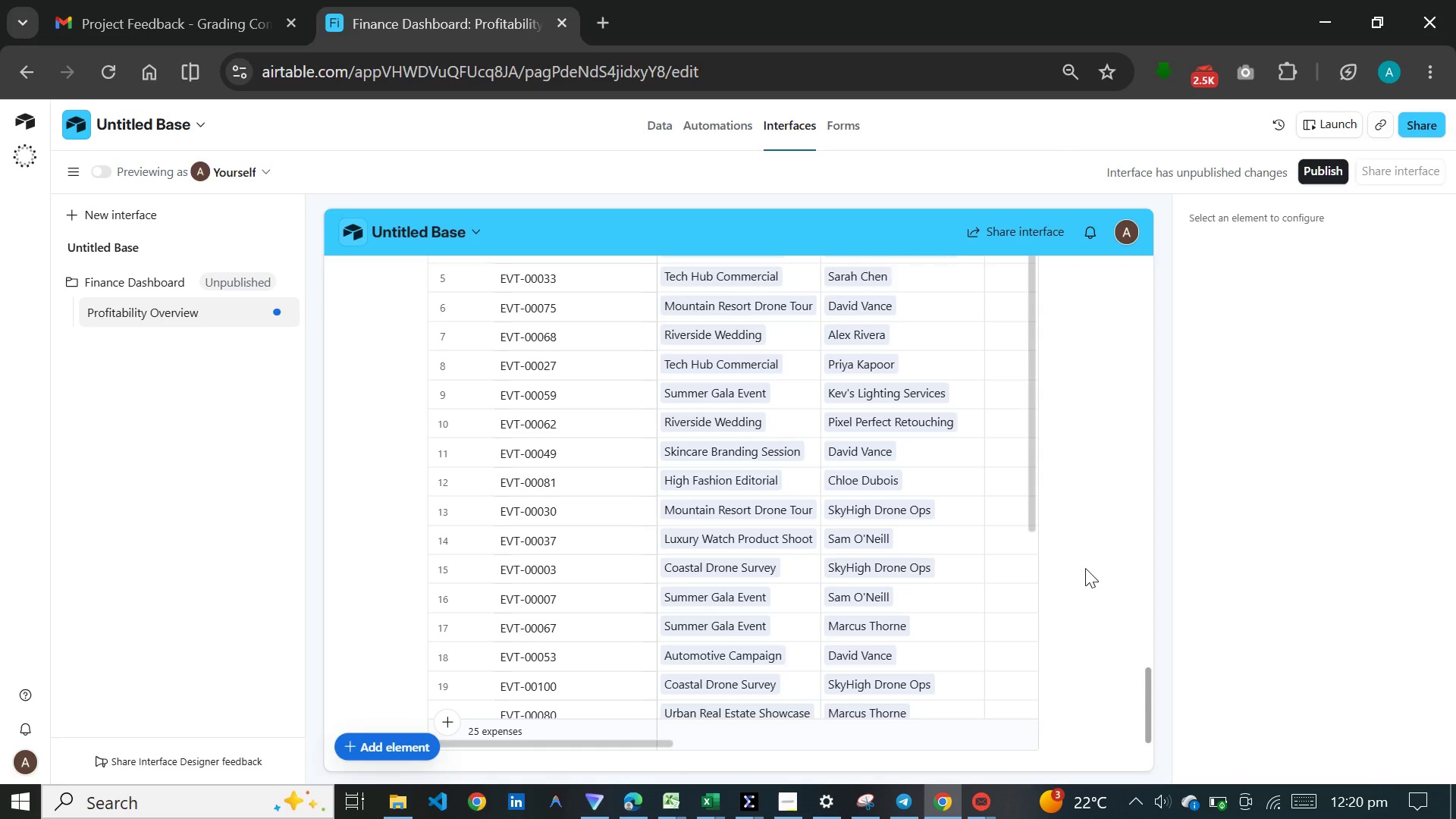 
scroll: coordinate [1083, 568], scroll_direction: down, amount: 5.0
 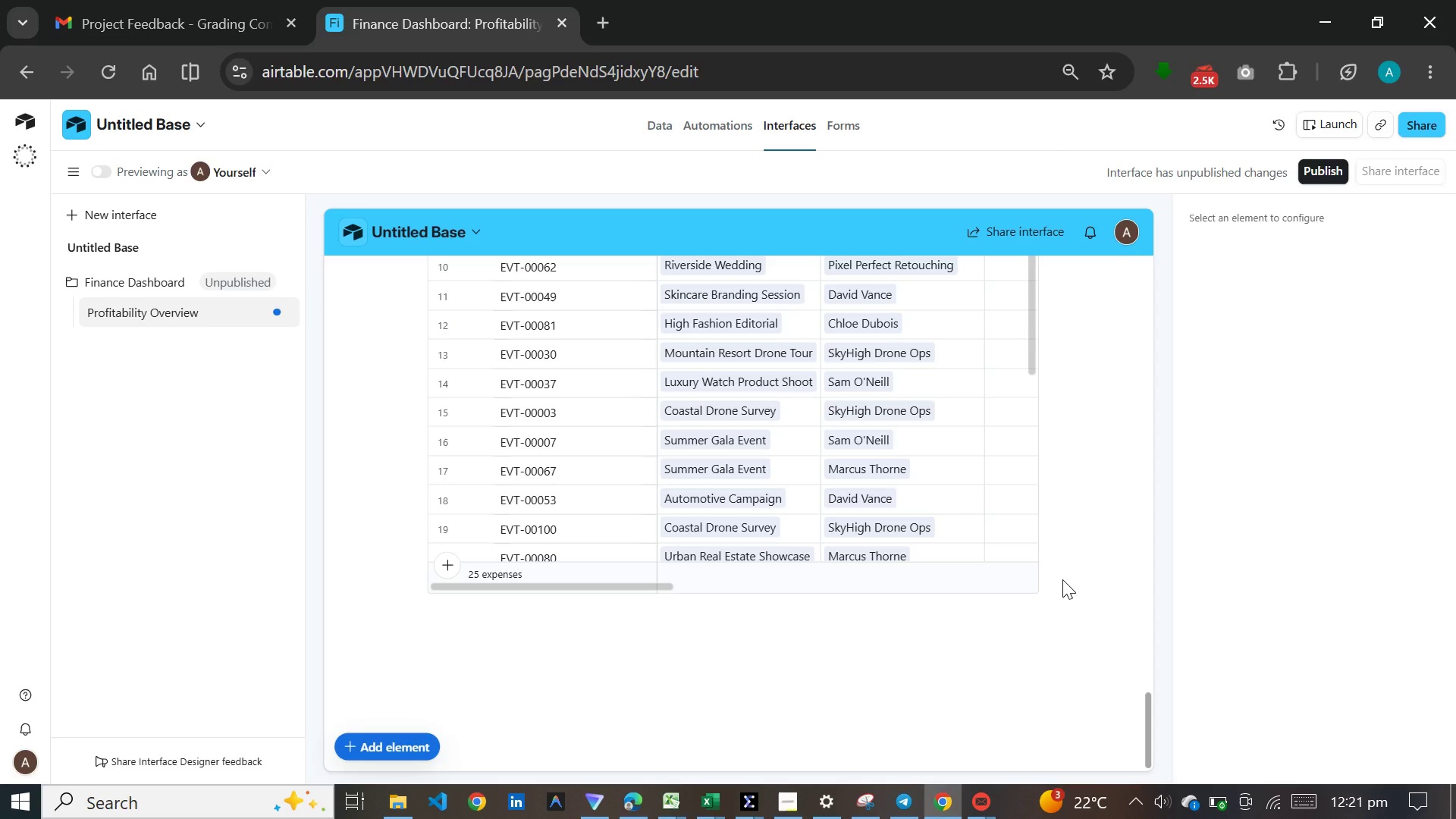 
wait(53.78)
 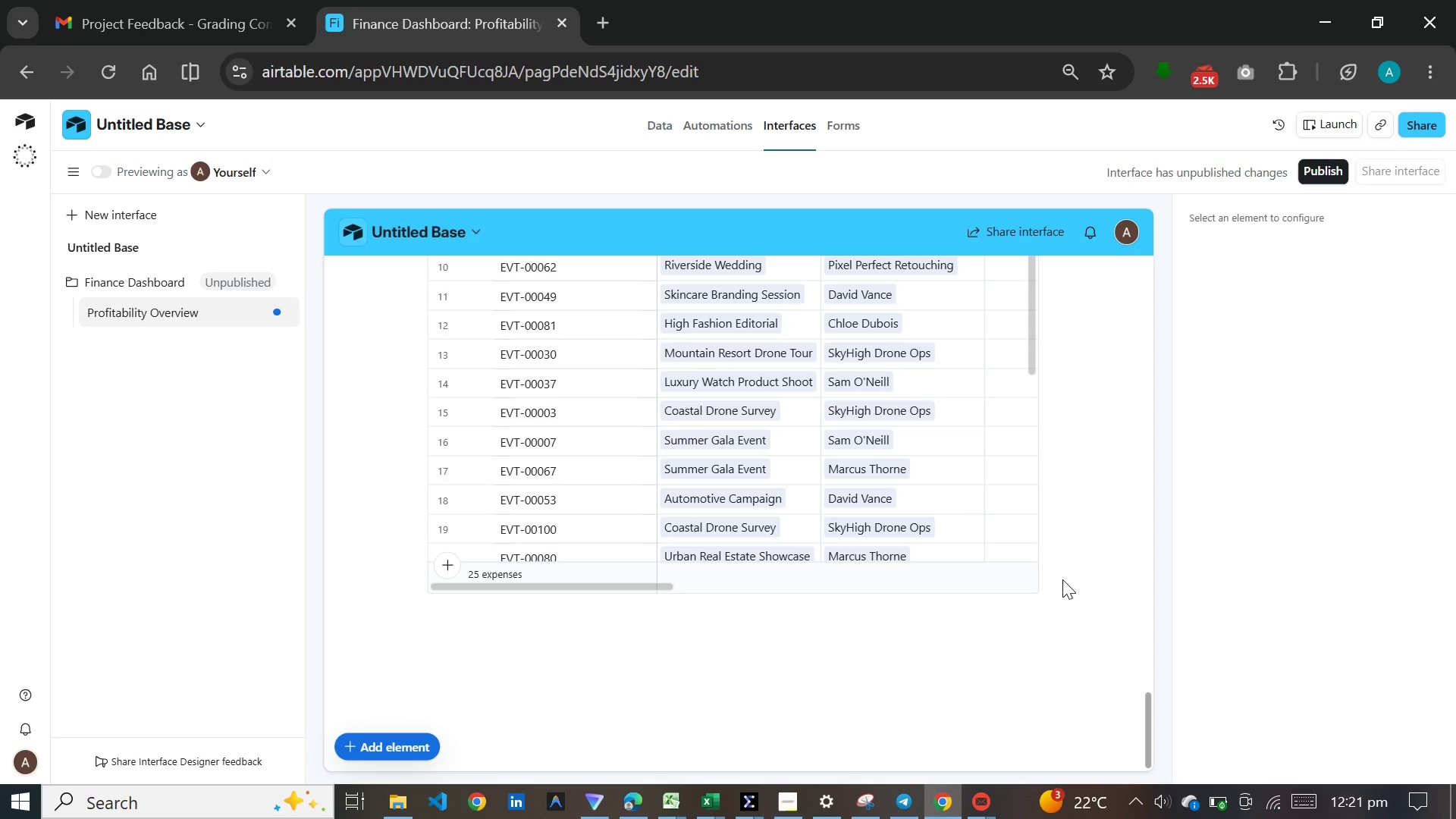 
left_click([894, 808])
 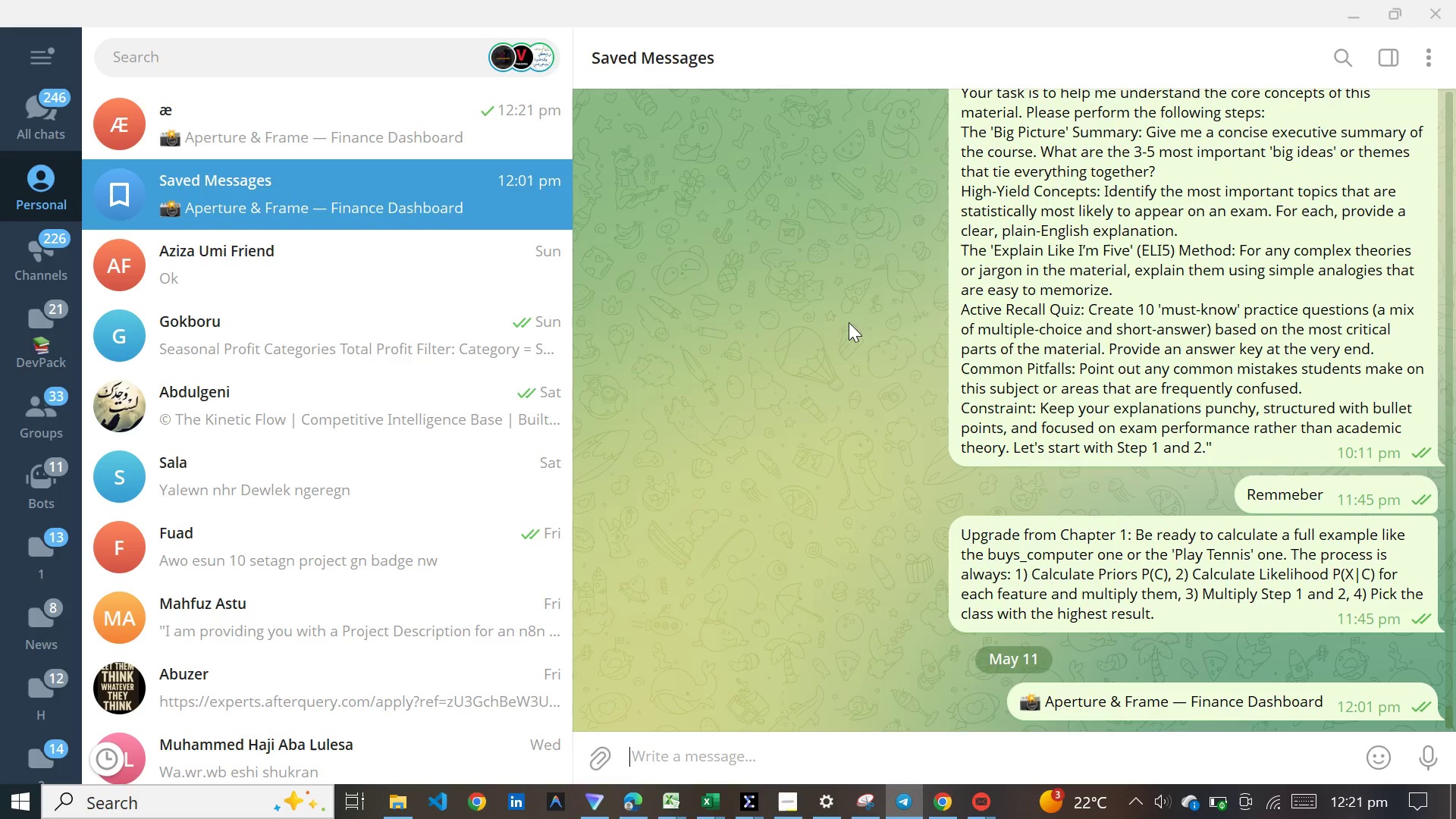 
scroll: coordinate [847, 566], scroll_direction: down, amount: 8.0
 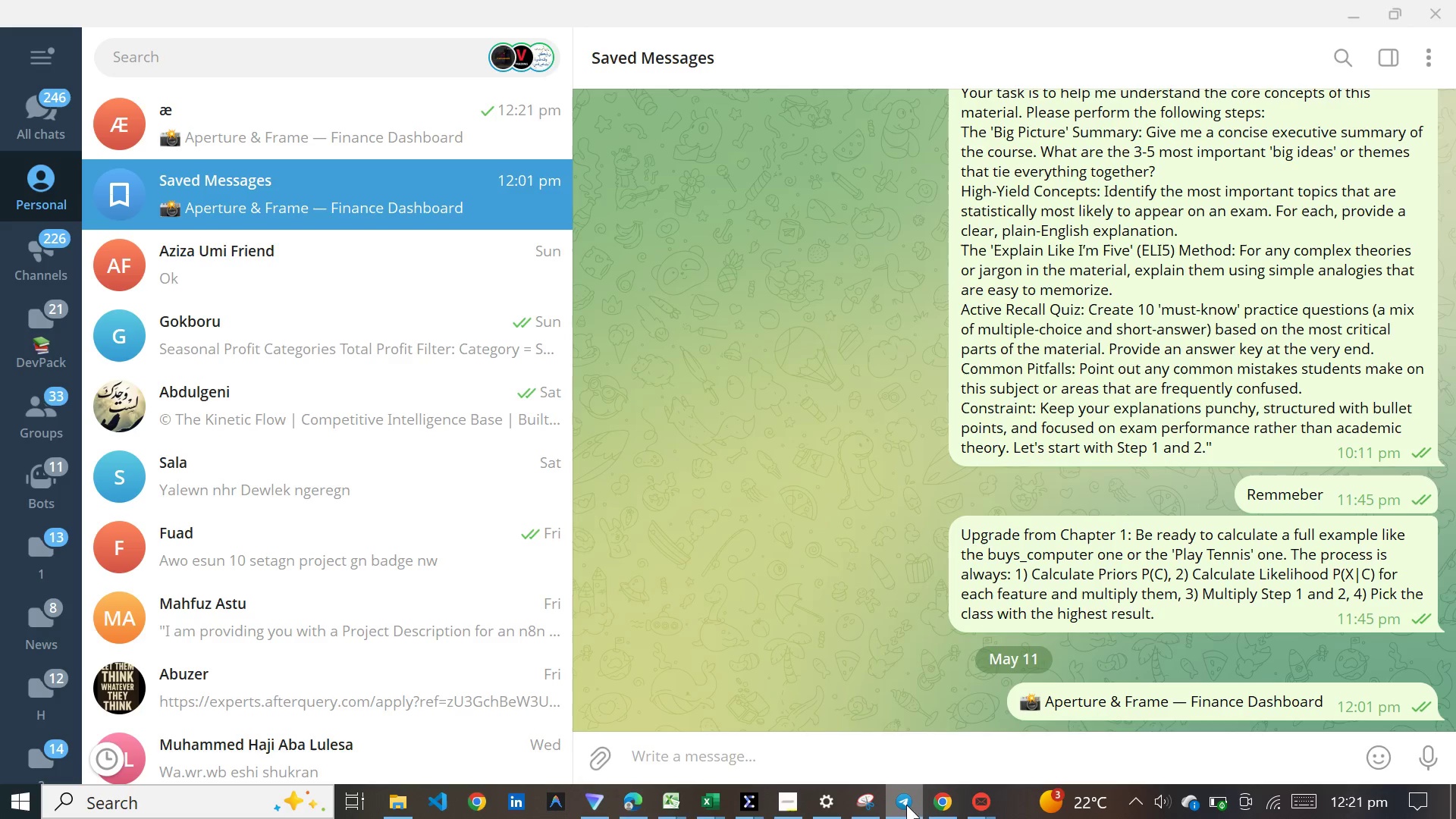 
left_click([951, 799])
 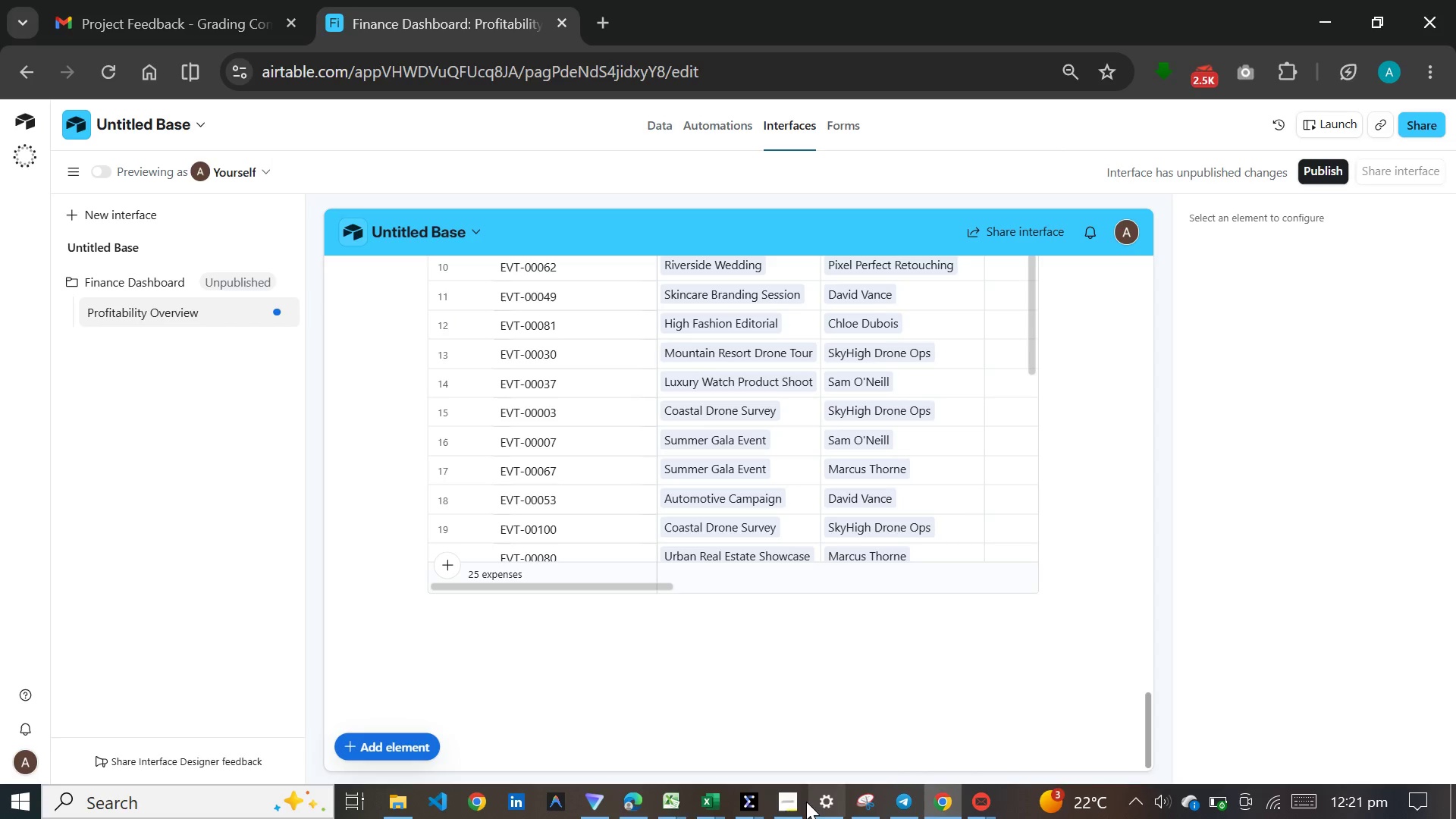 
left_click([801, 808])